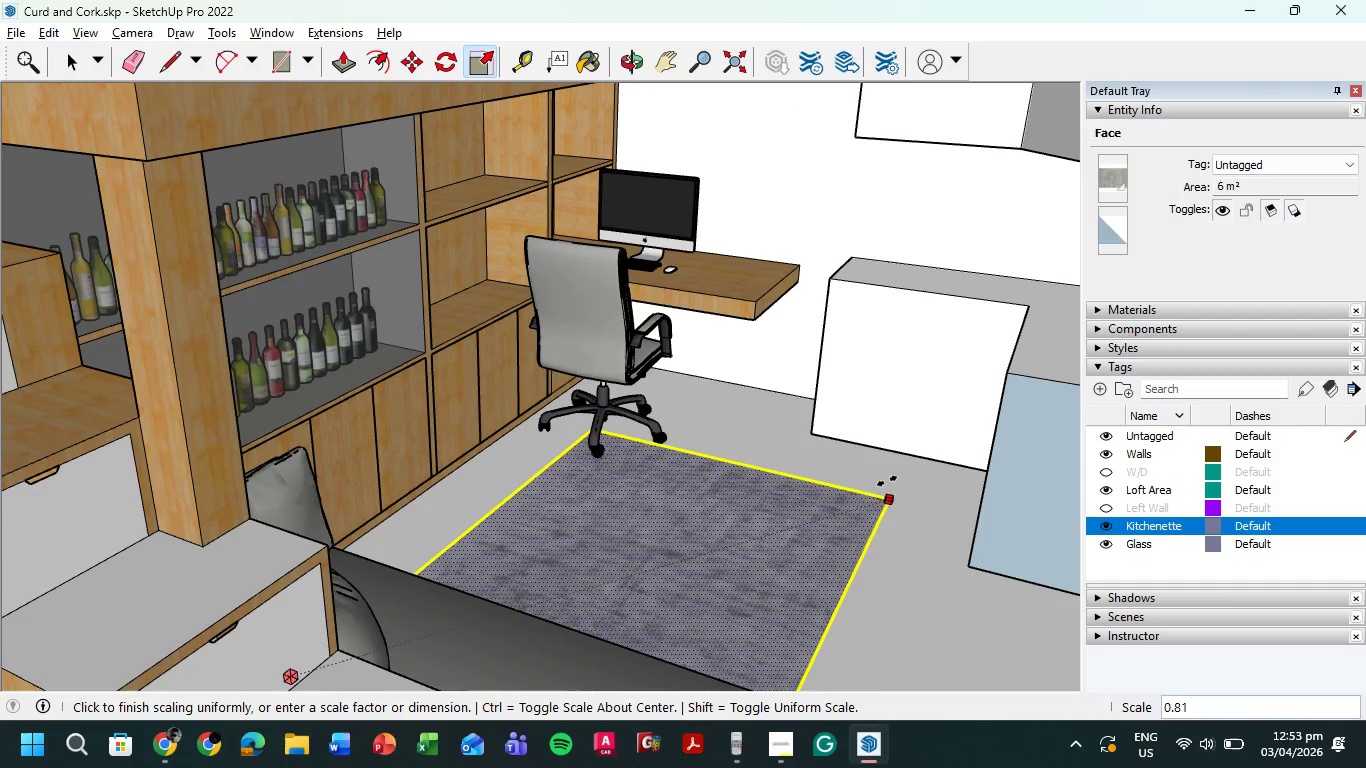 
left_click([898, 476])
 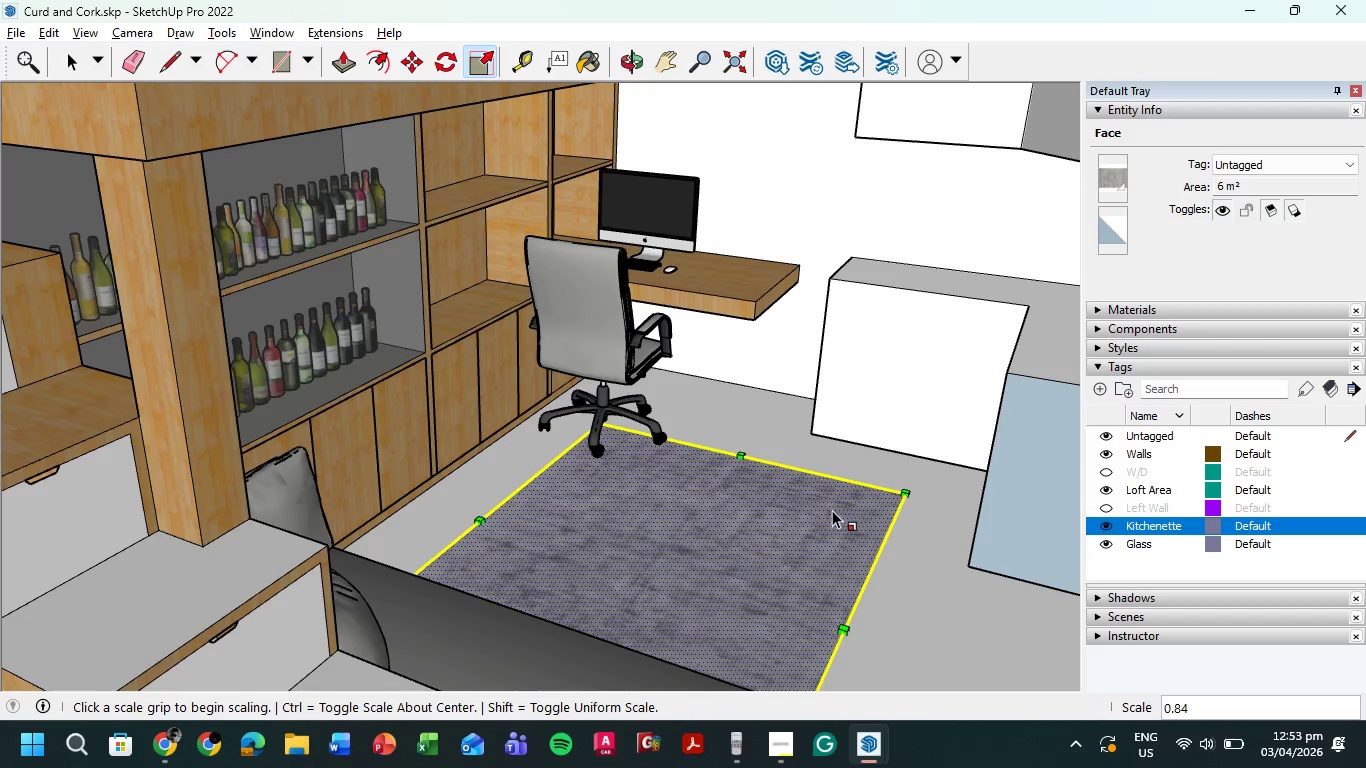 
key(M)
 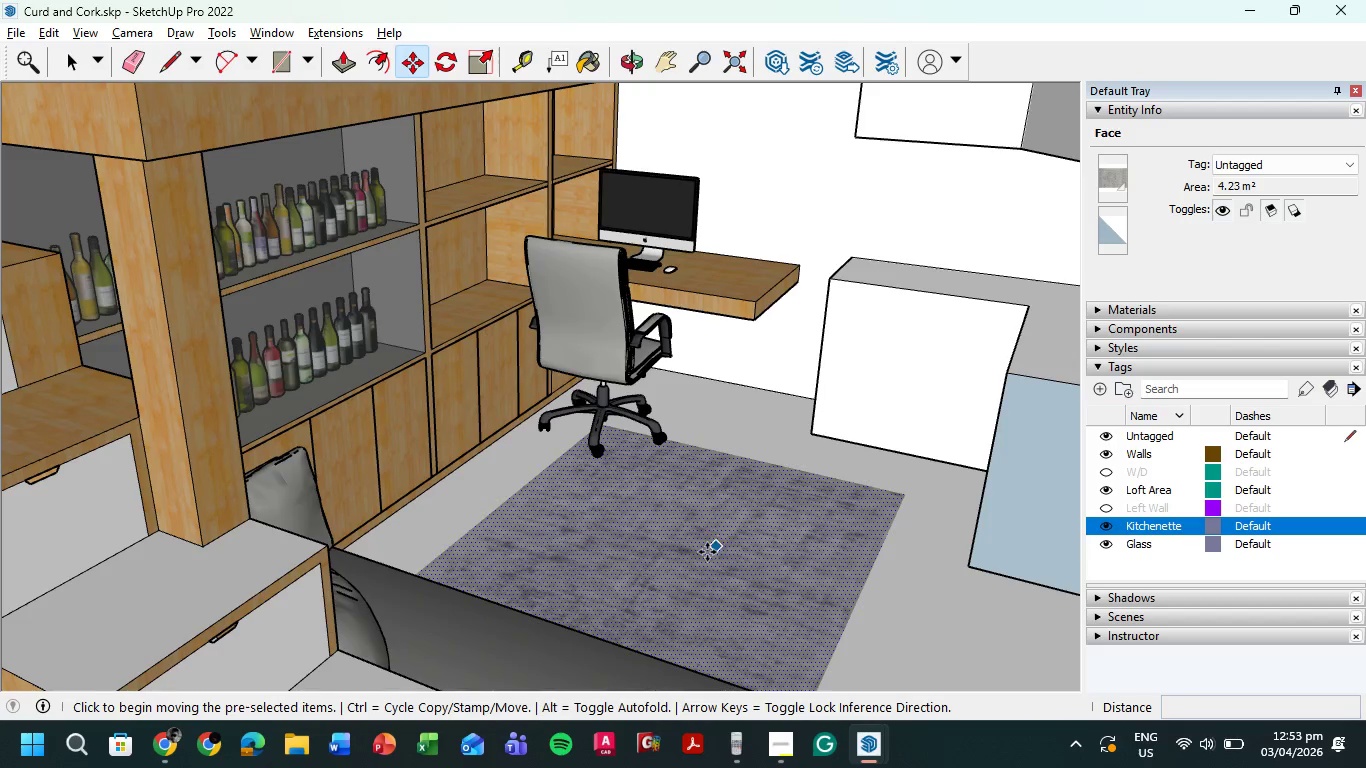 
left_click([702, 554])
 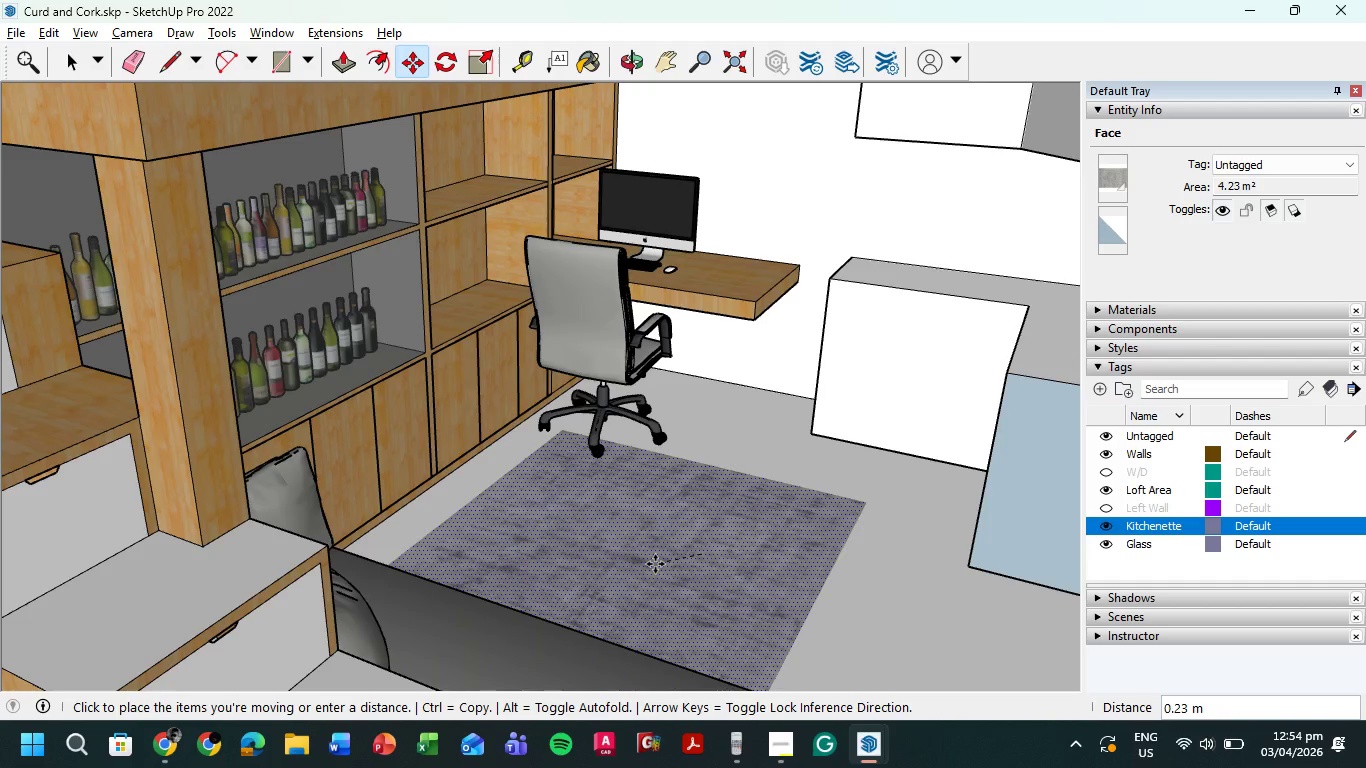 
wait(6.52)
 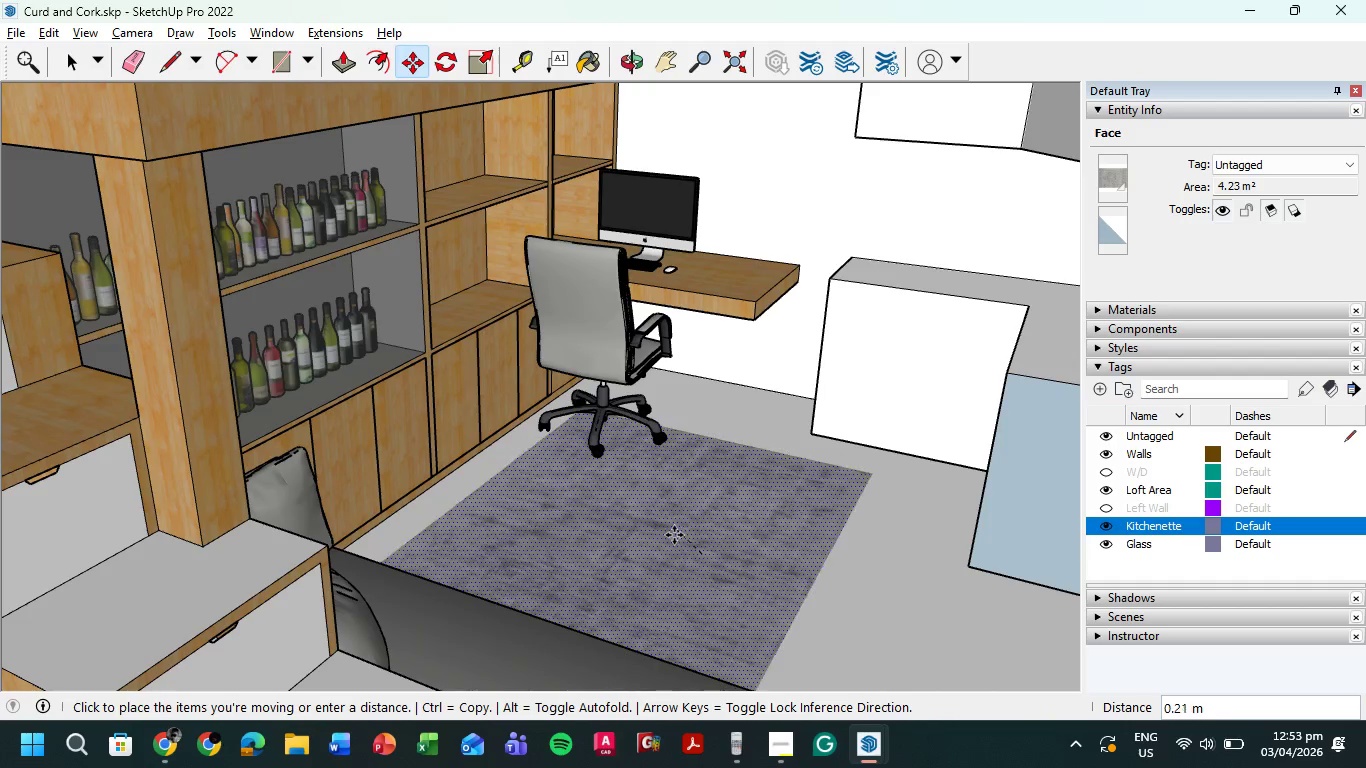 
left_click([655, 564])
 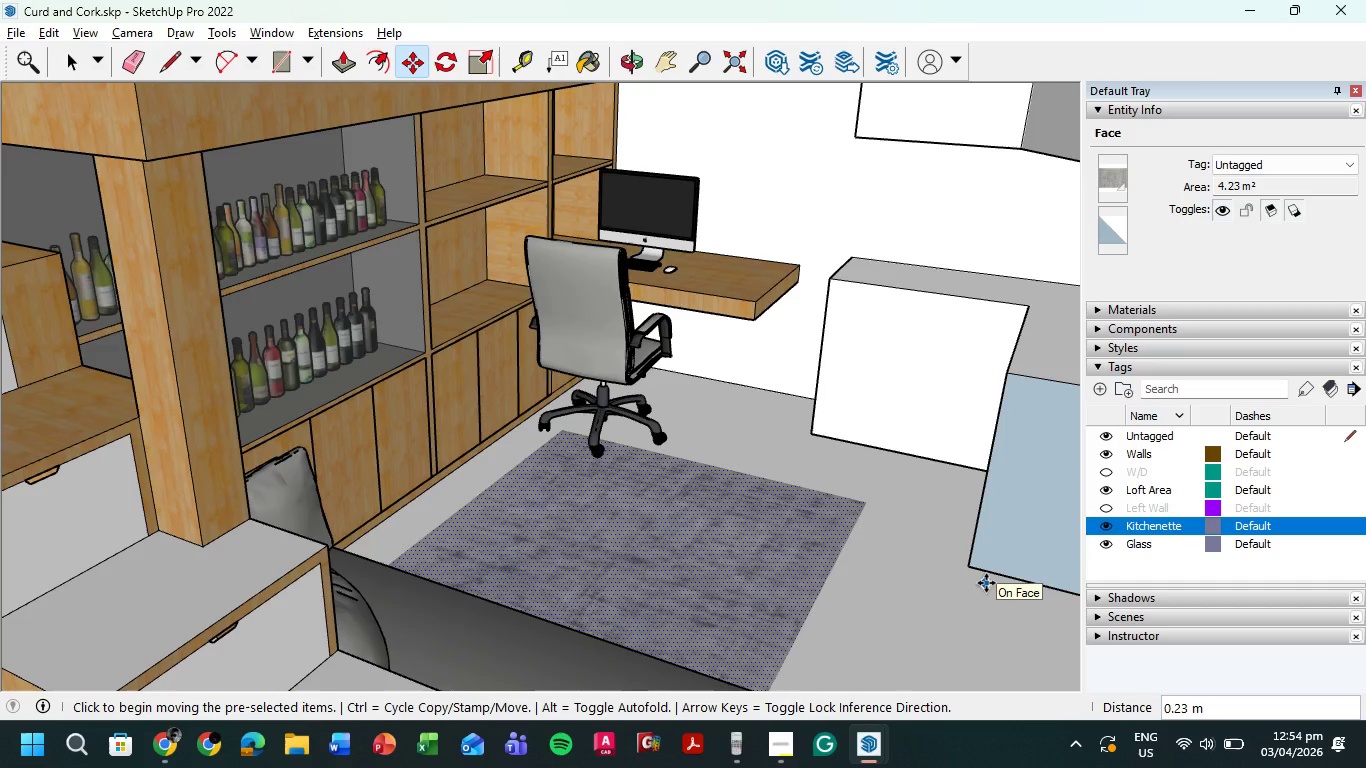 
wait(9.05)
 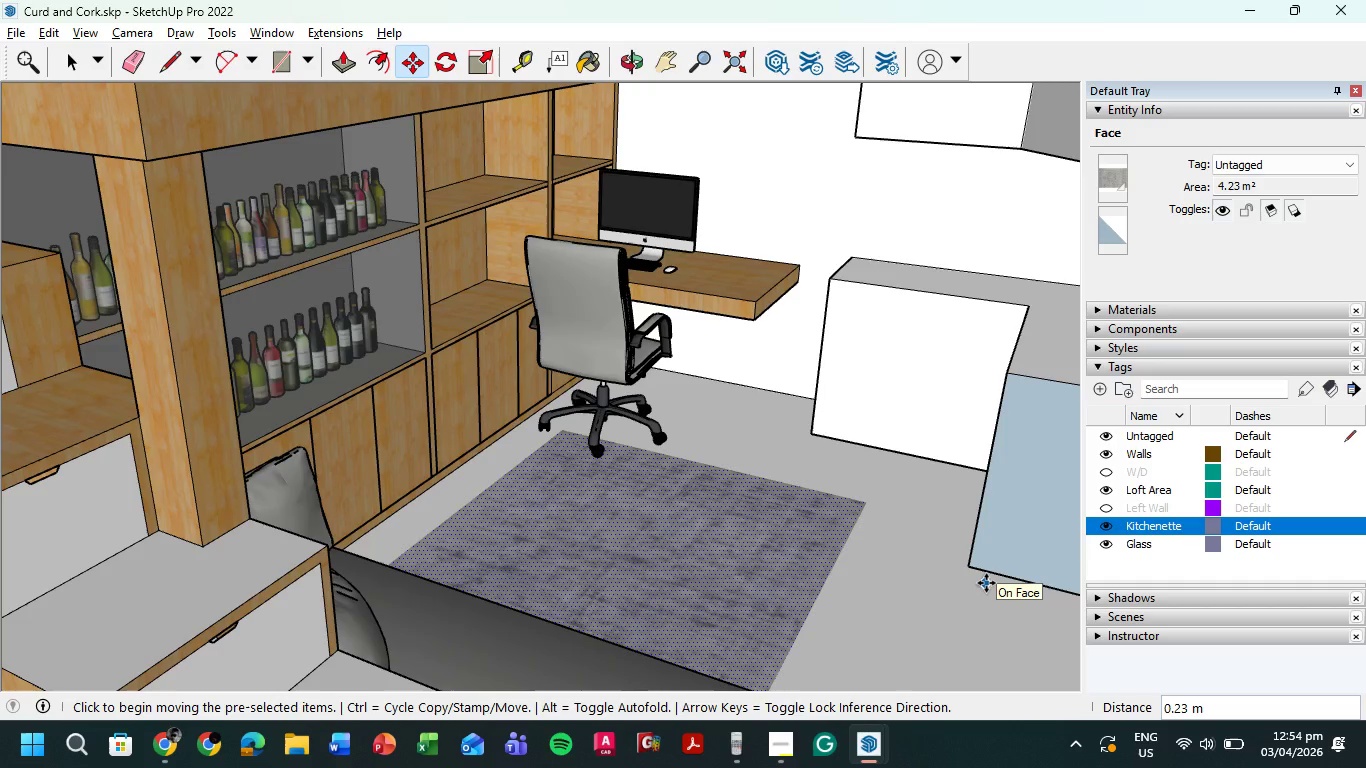 
left_click([73, 64])
 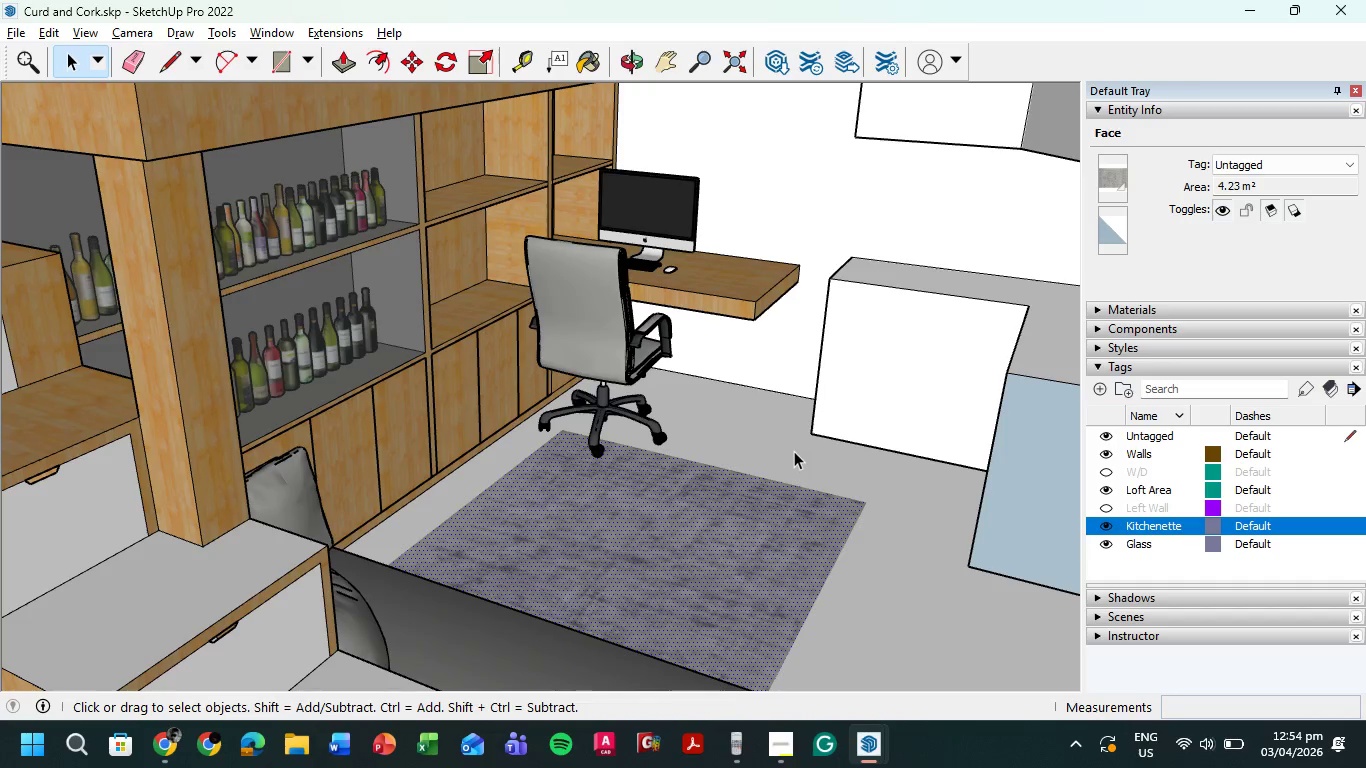 
left_click([794, 451])
 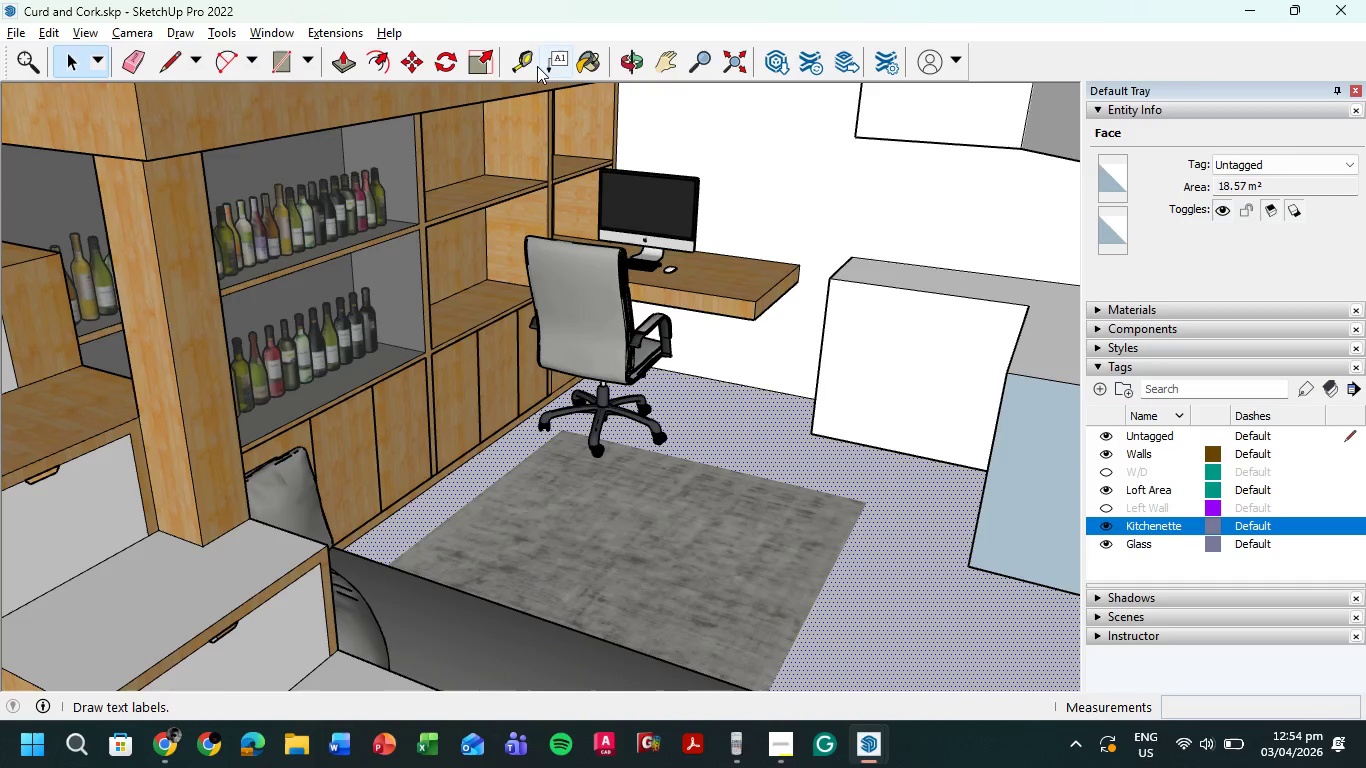 
left_click([588, 65])
 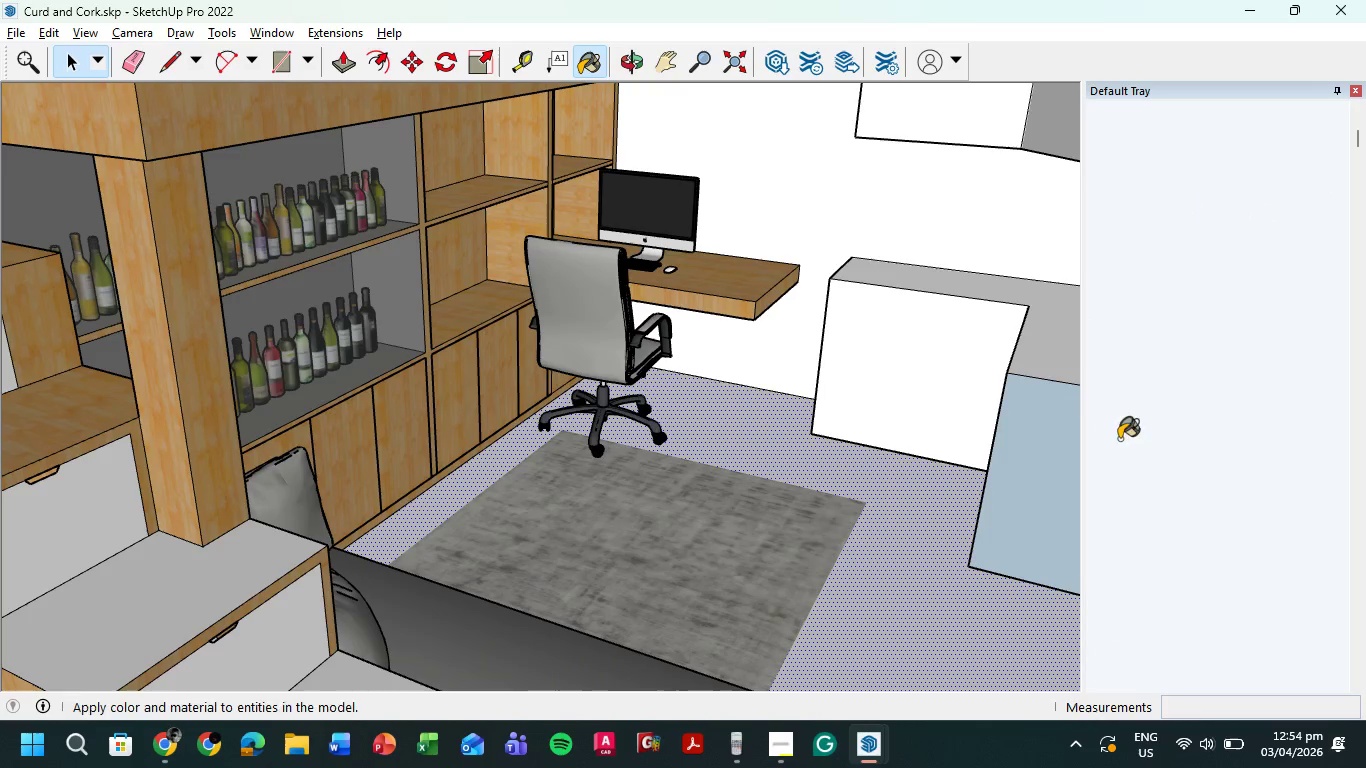 
mouse_move([1180, 460])
 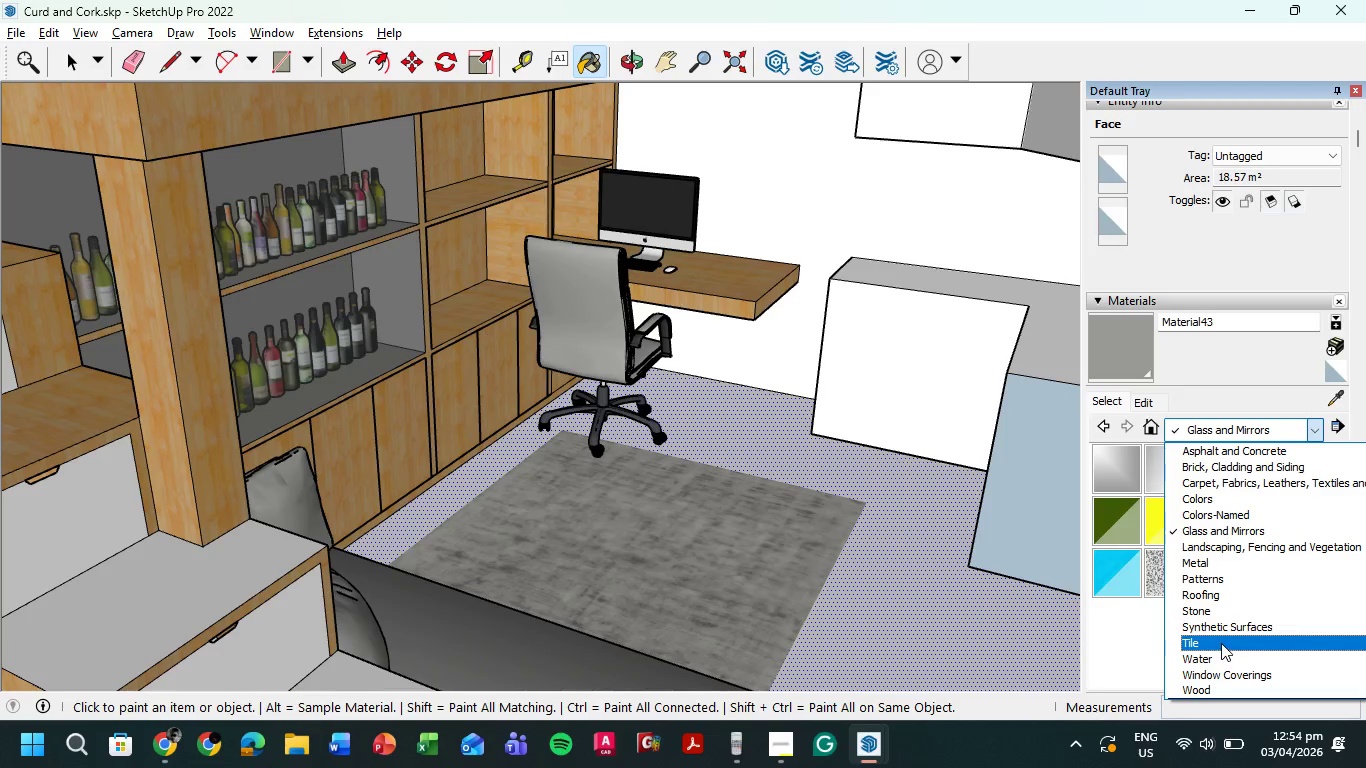 
left_click([1208, 688])
 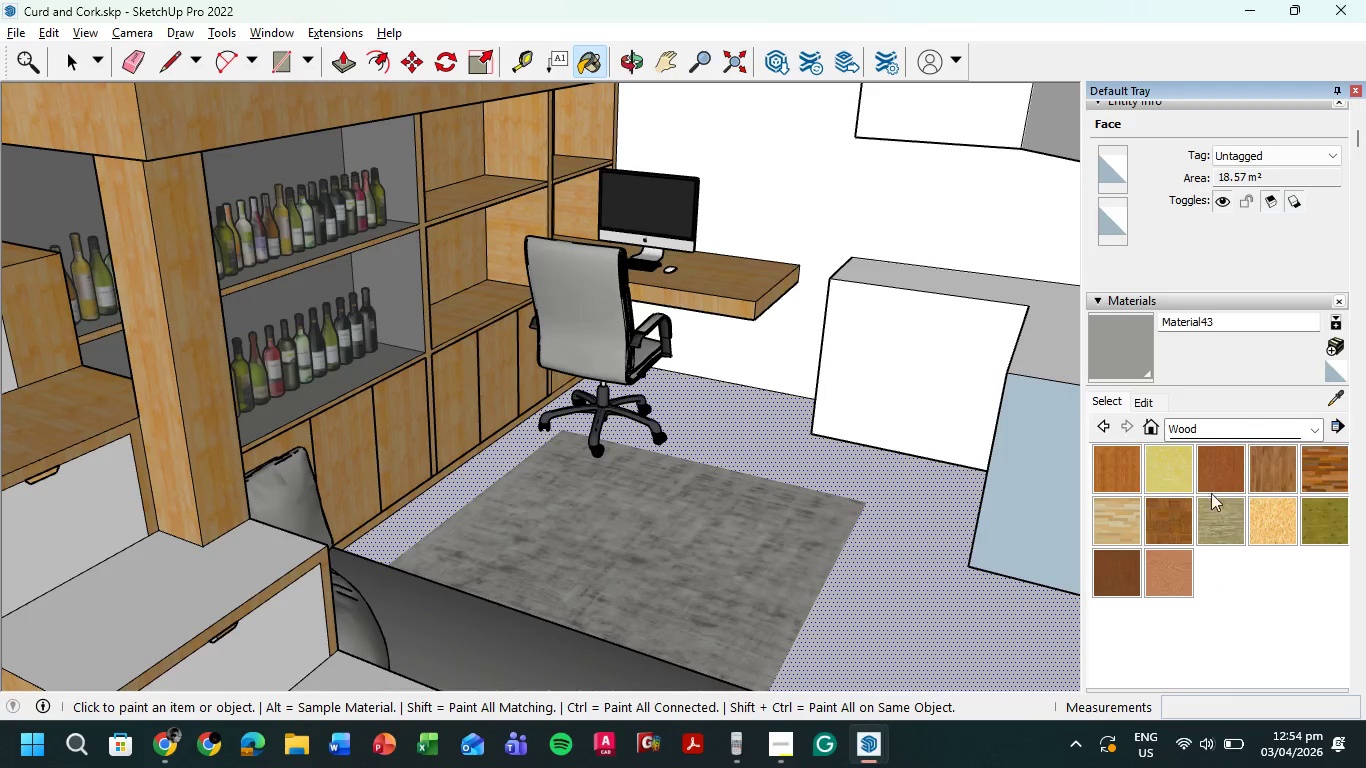 
left_click([1228, 471])
 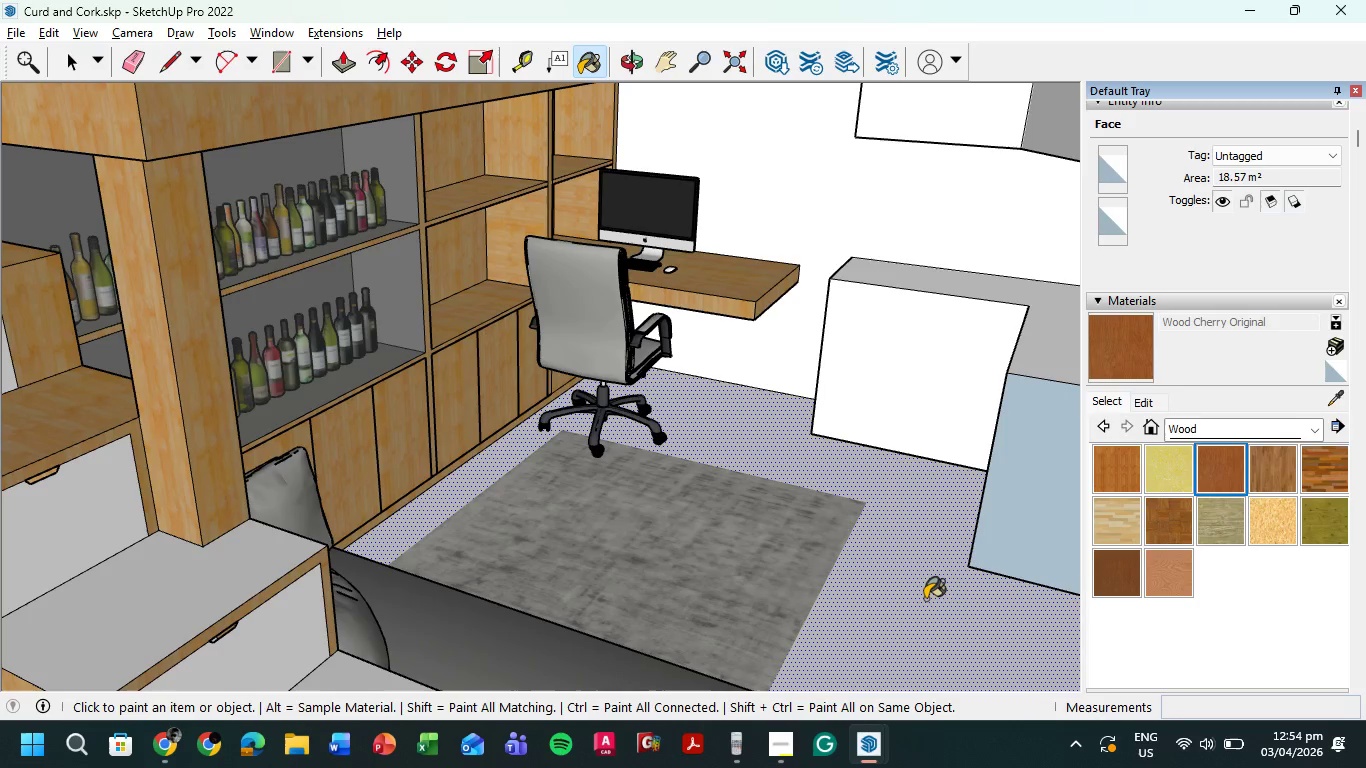 
left_click([924, 598])
 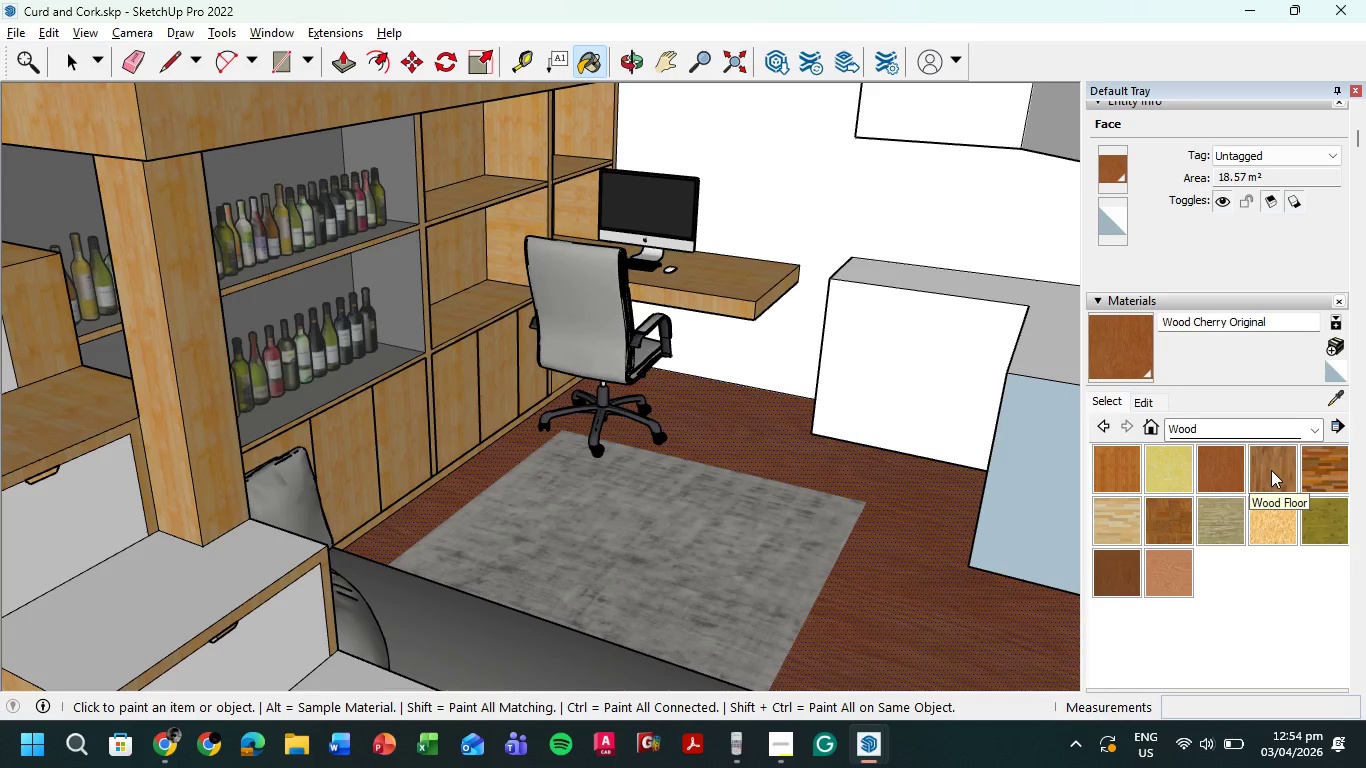 
double_click([897, 597])
 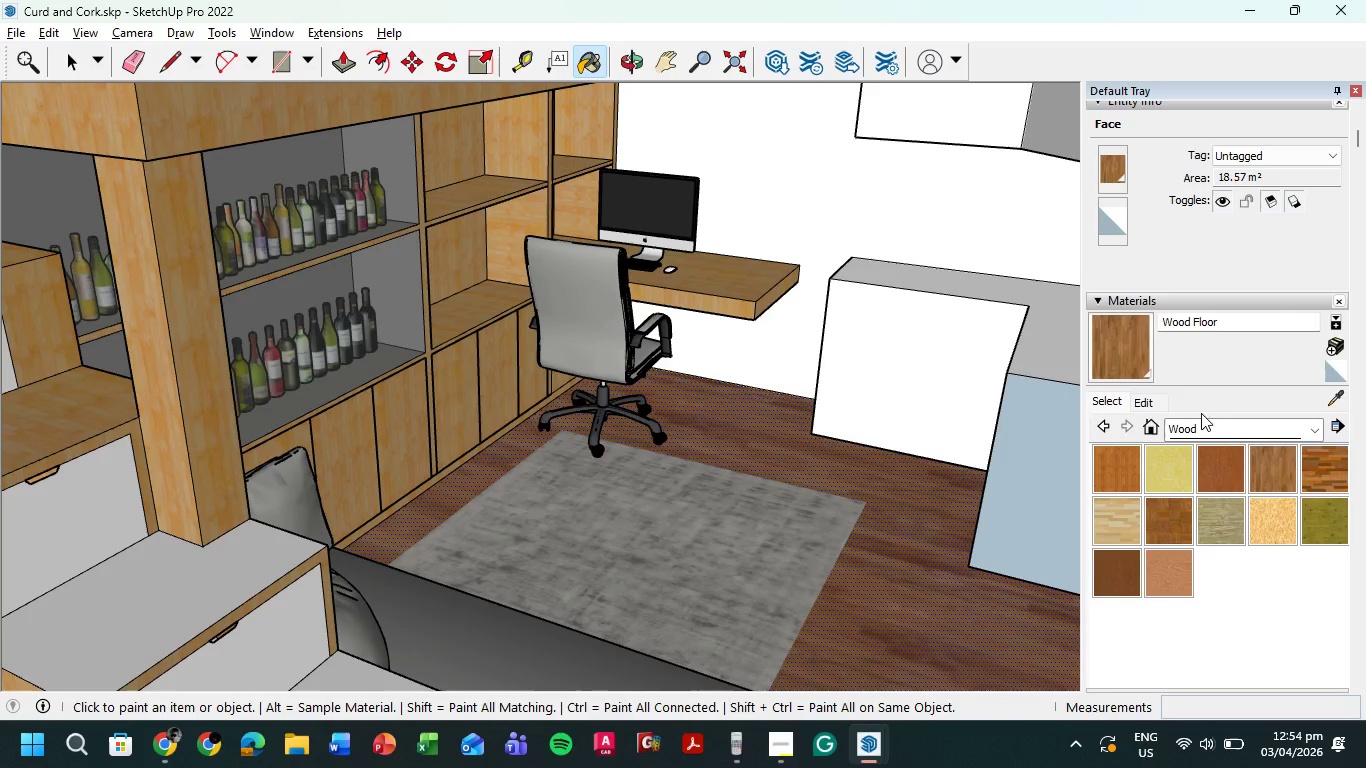 
left_click([1333, 395])
 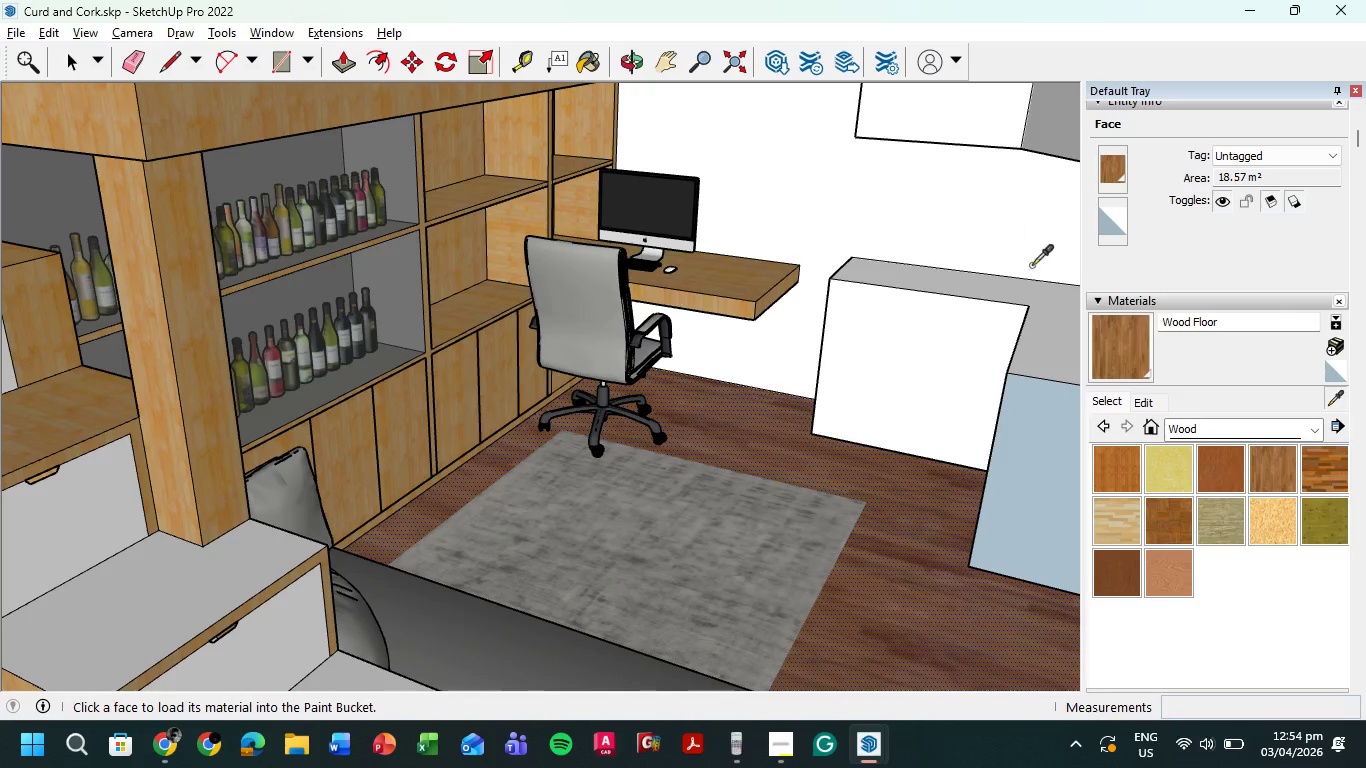 
left_click([1158, 400])
 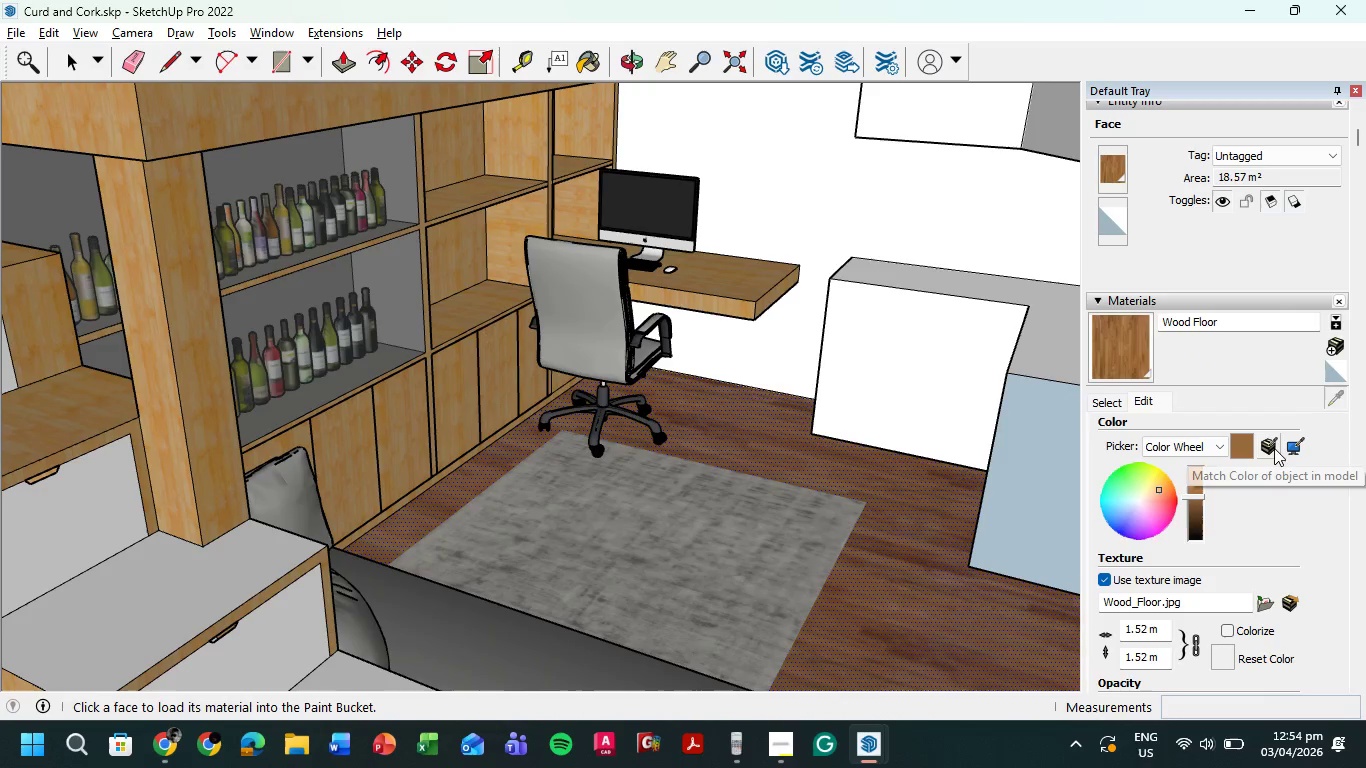 
left_click([1273, 448])
 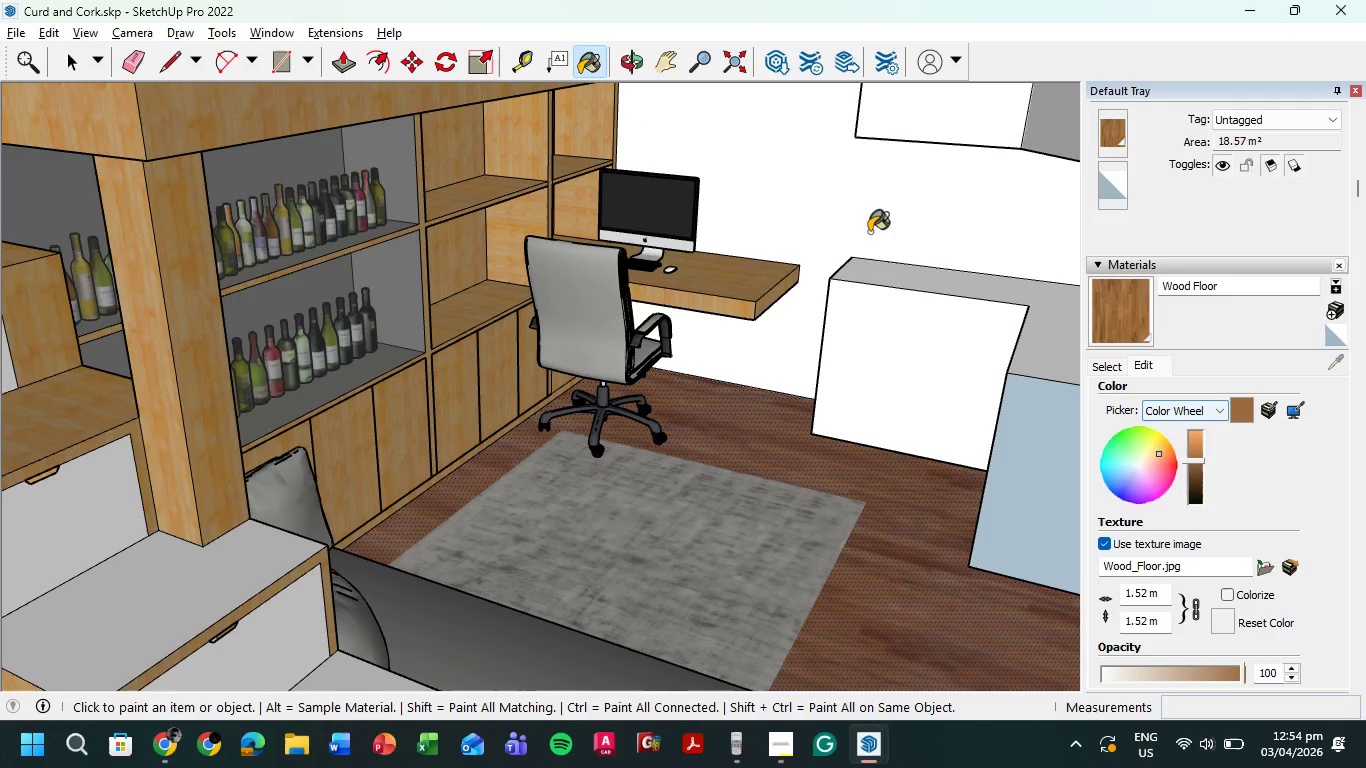 
left_click([585, 145])
 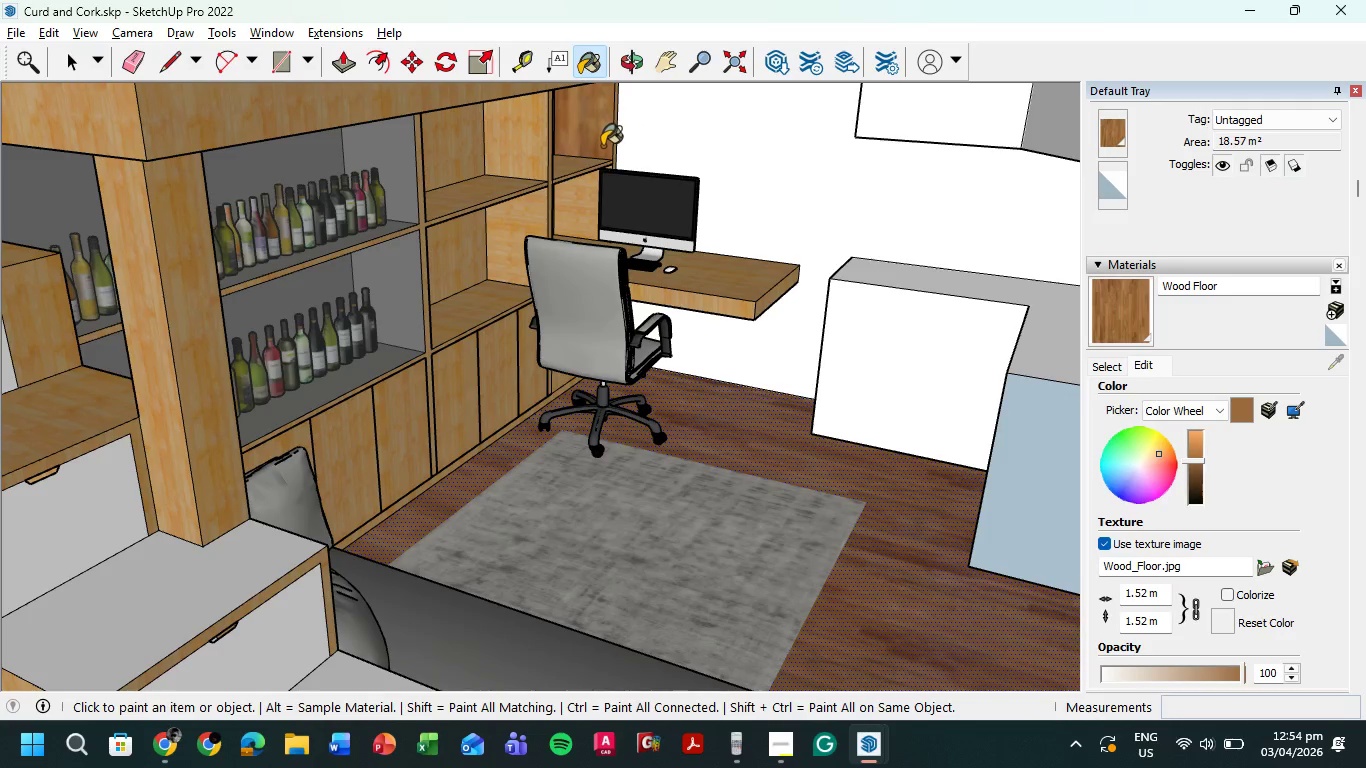 
key(Control+Z)
 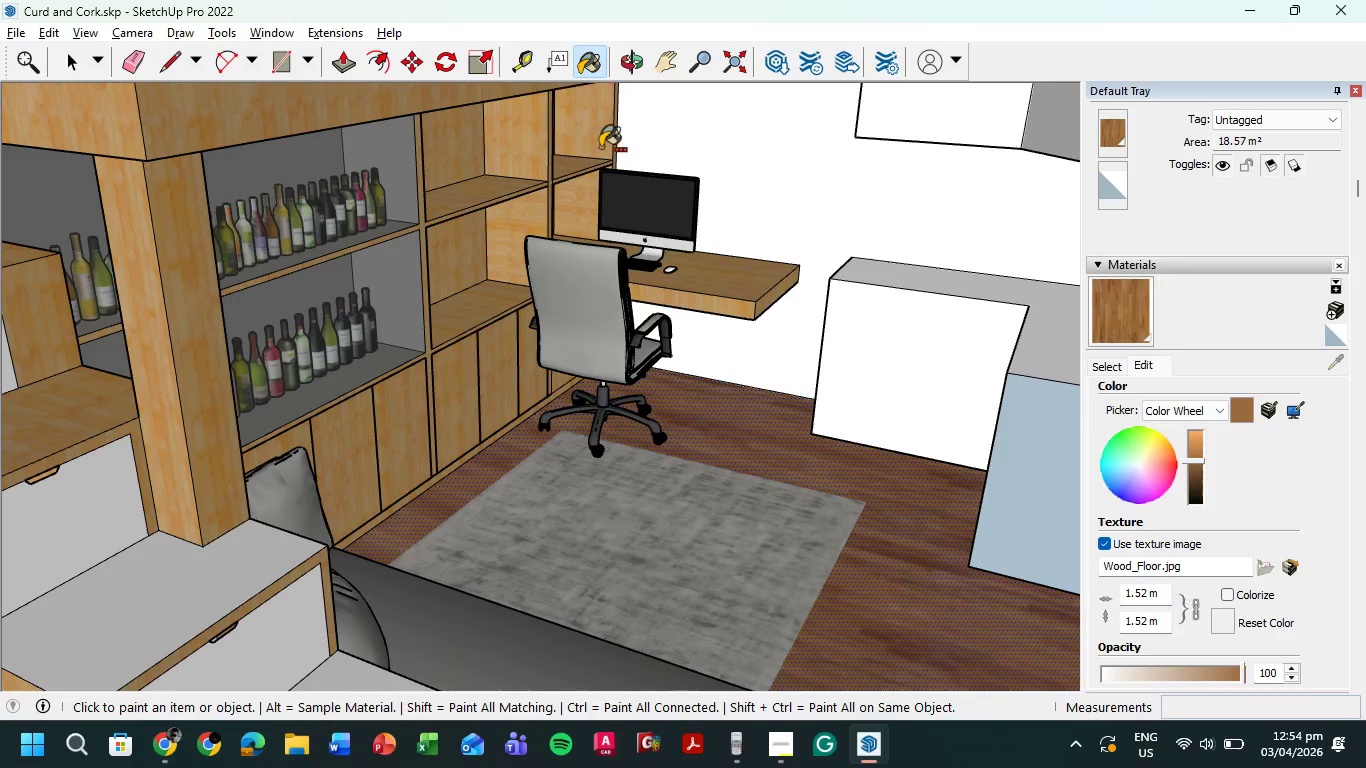 
key(Control+Z)
 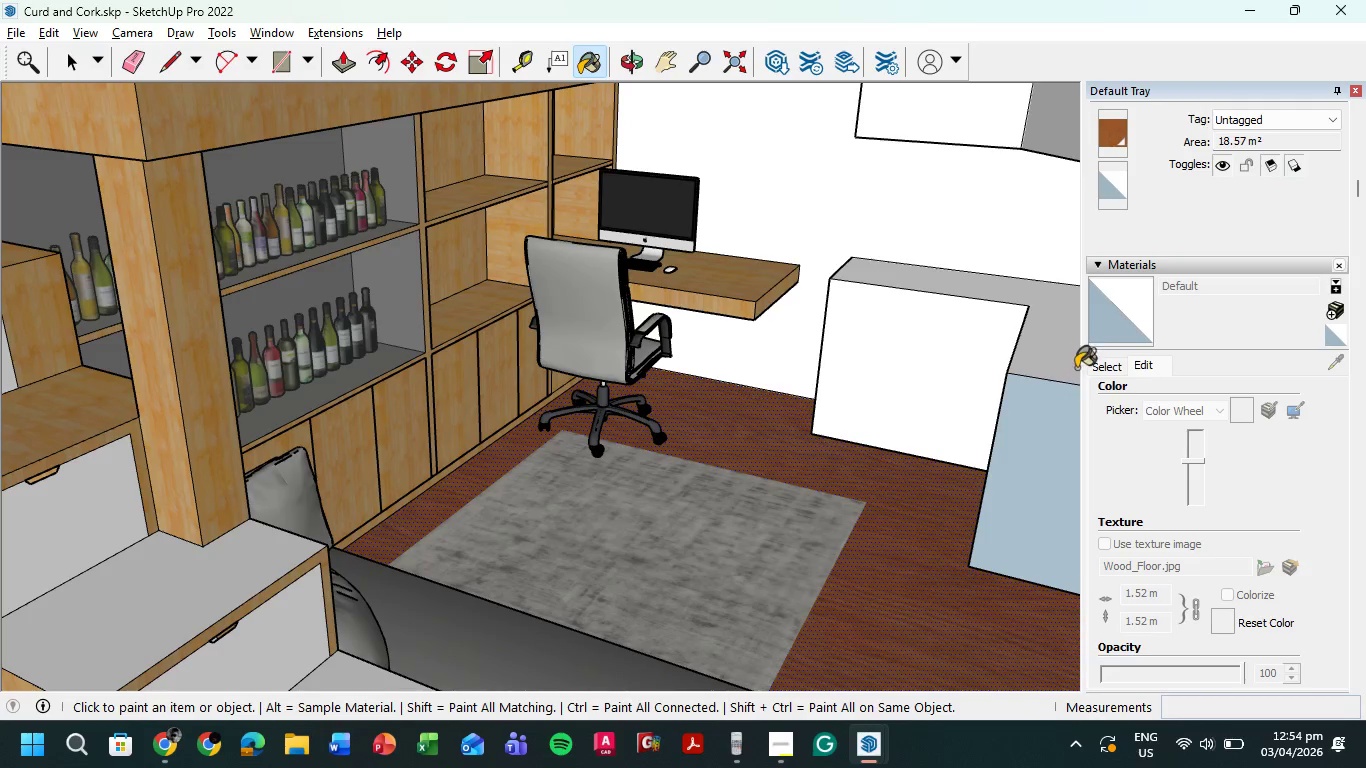 
double_click([1109, 369])
 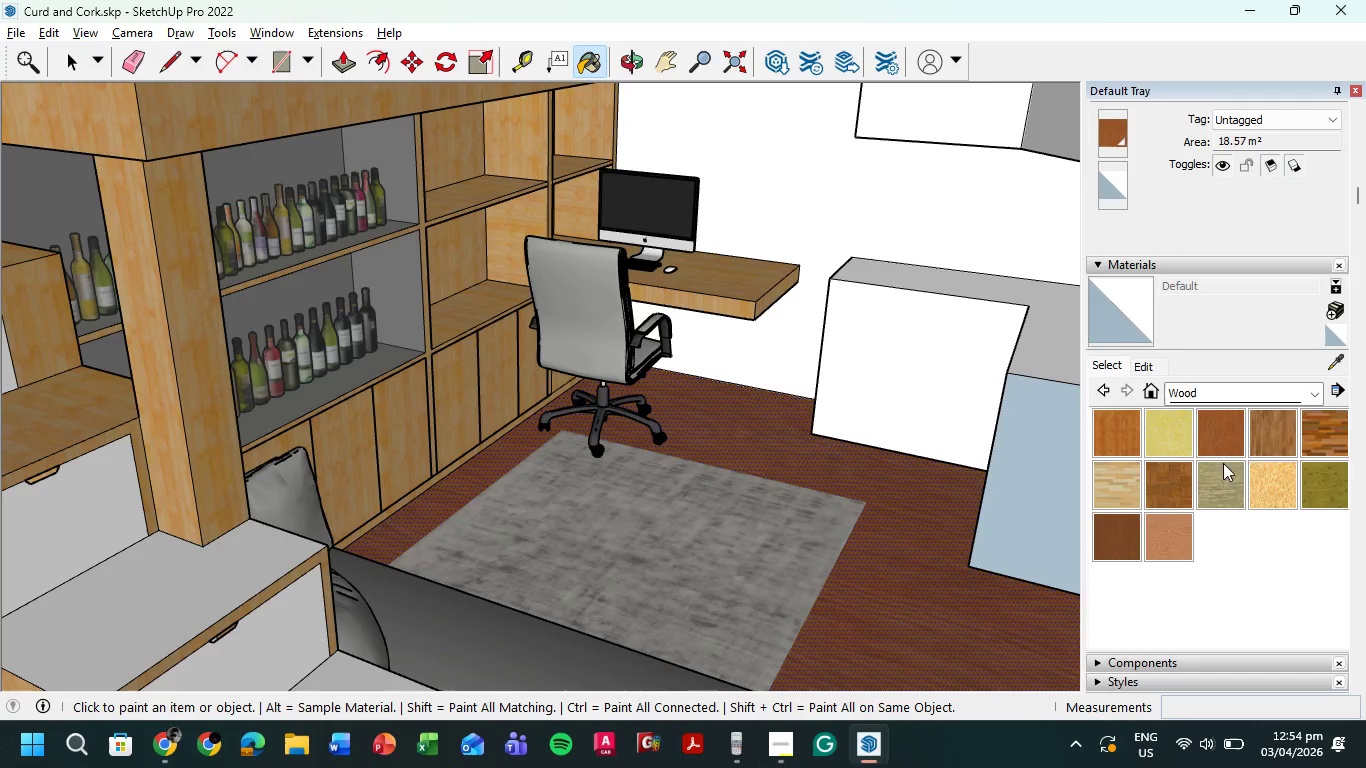 
left_click([1229, 428])
 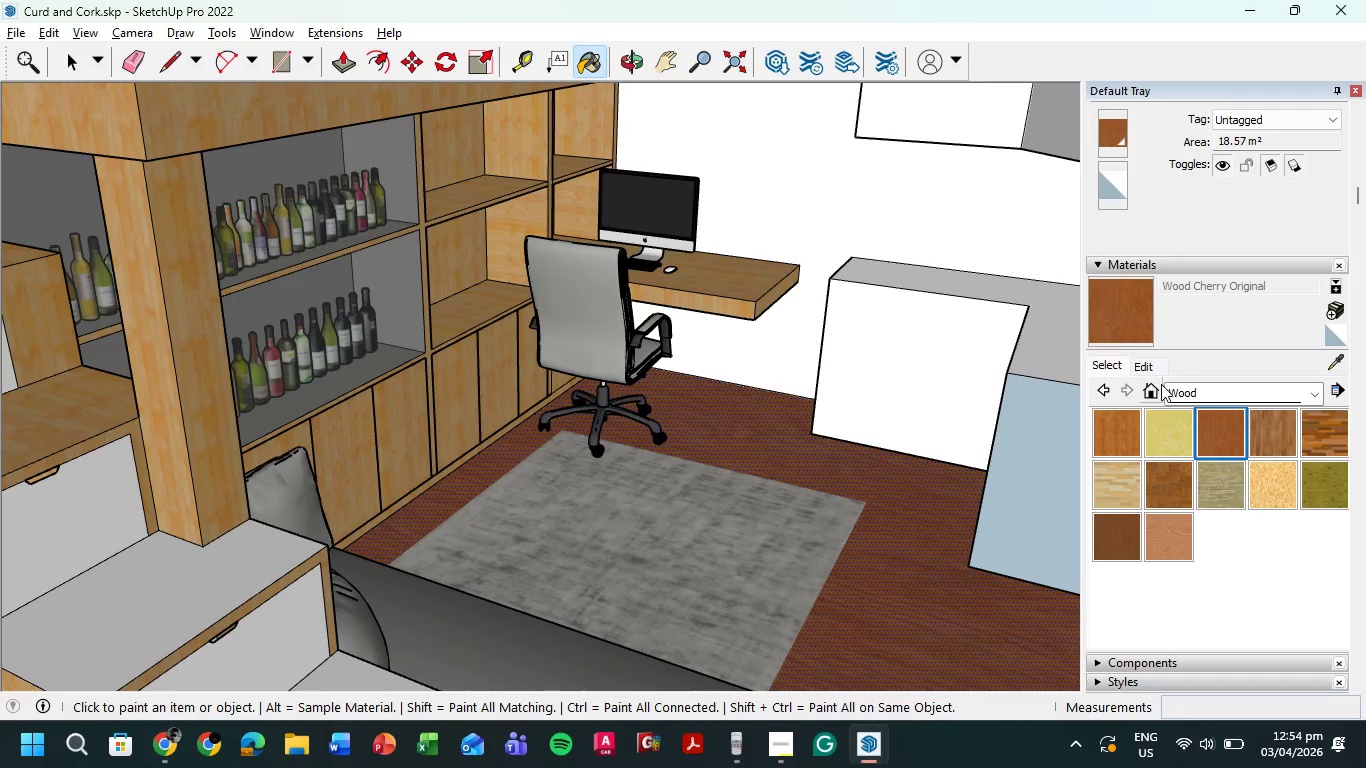 
left_click([1151, 366])
 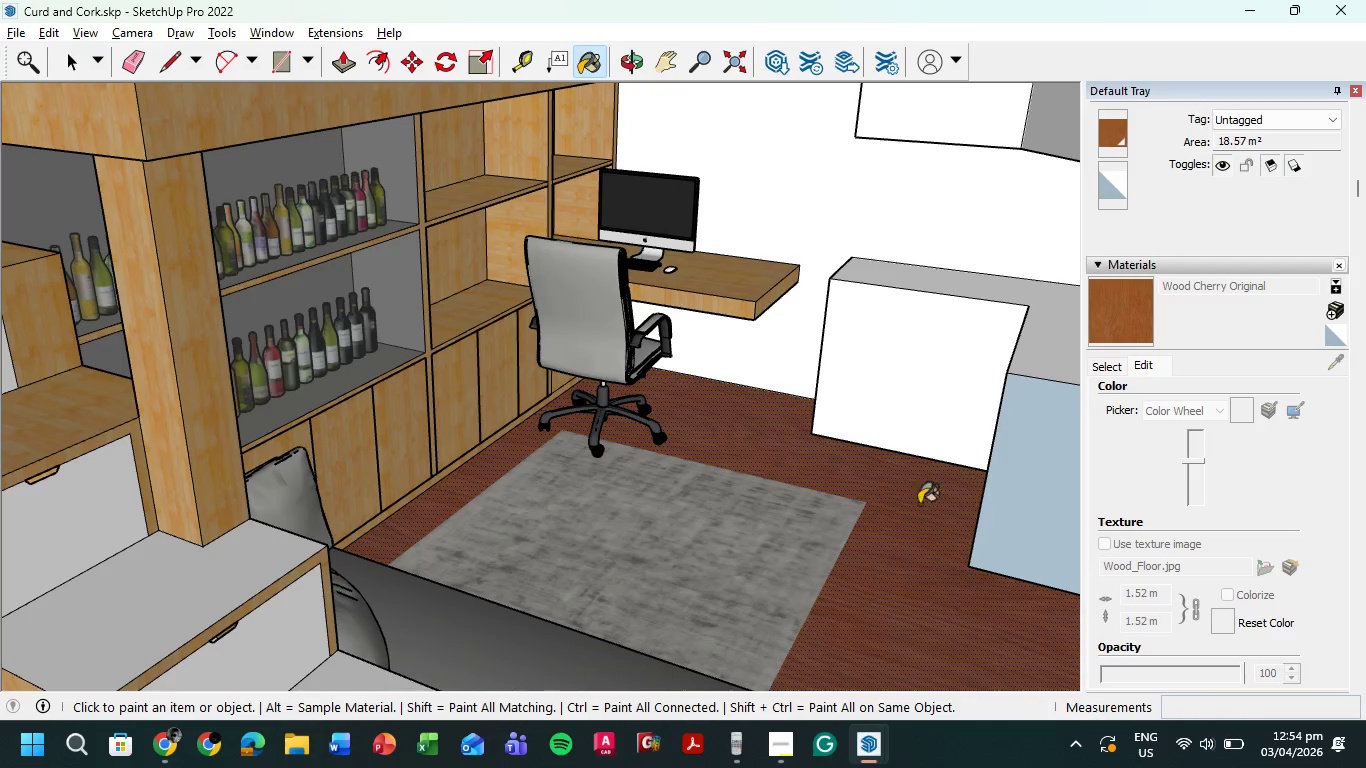 
left_click([914, 510])
 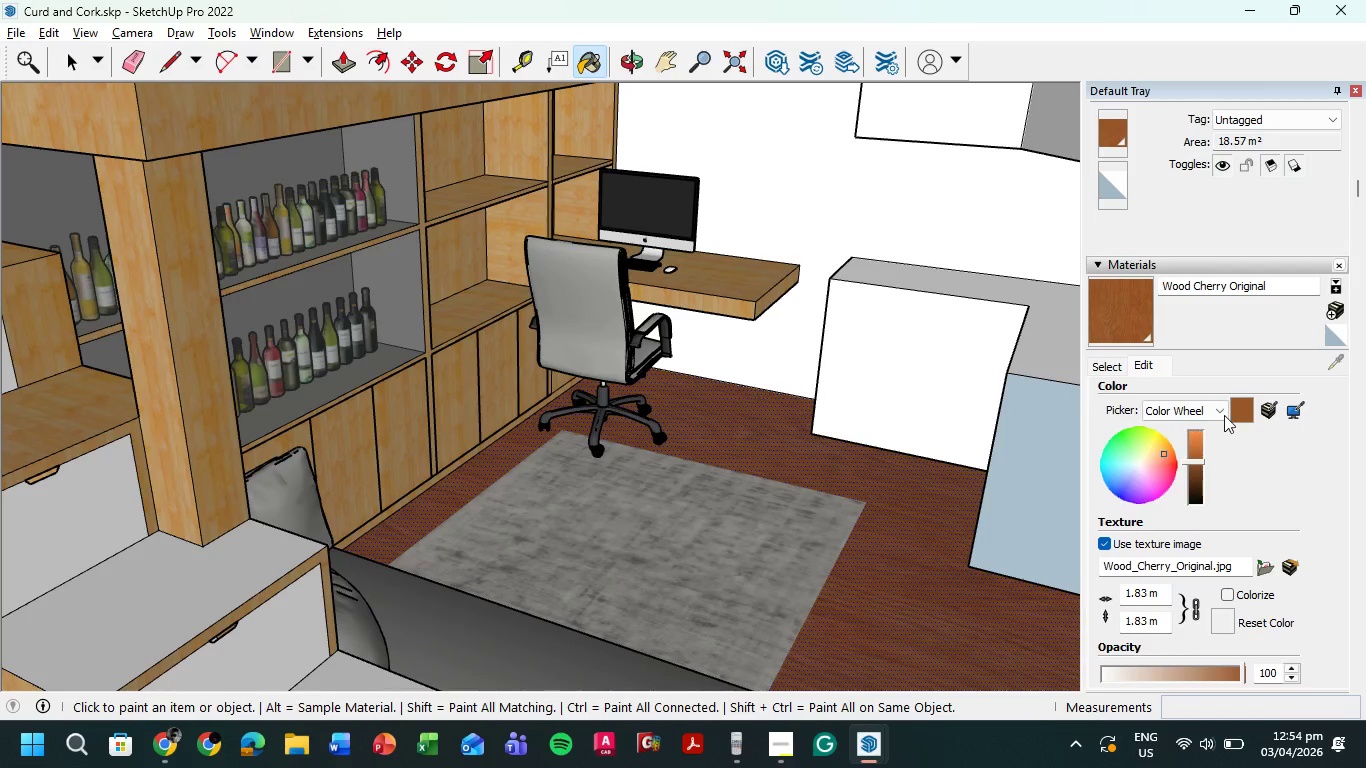 
mouse_move([1277, 415])
 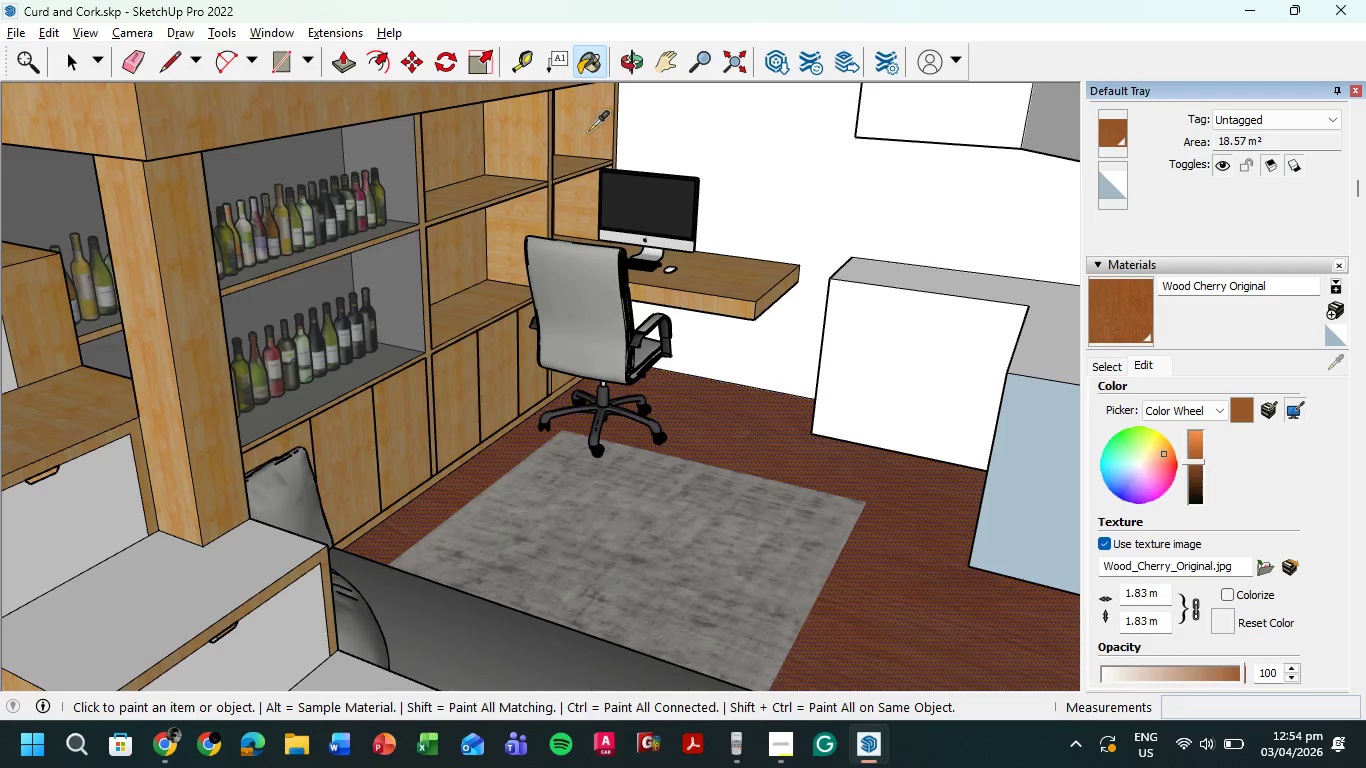 
left_click([586, 131])
 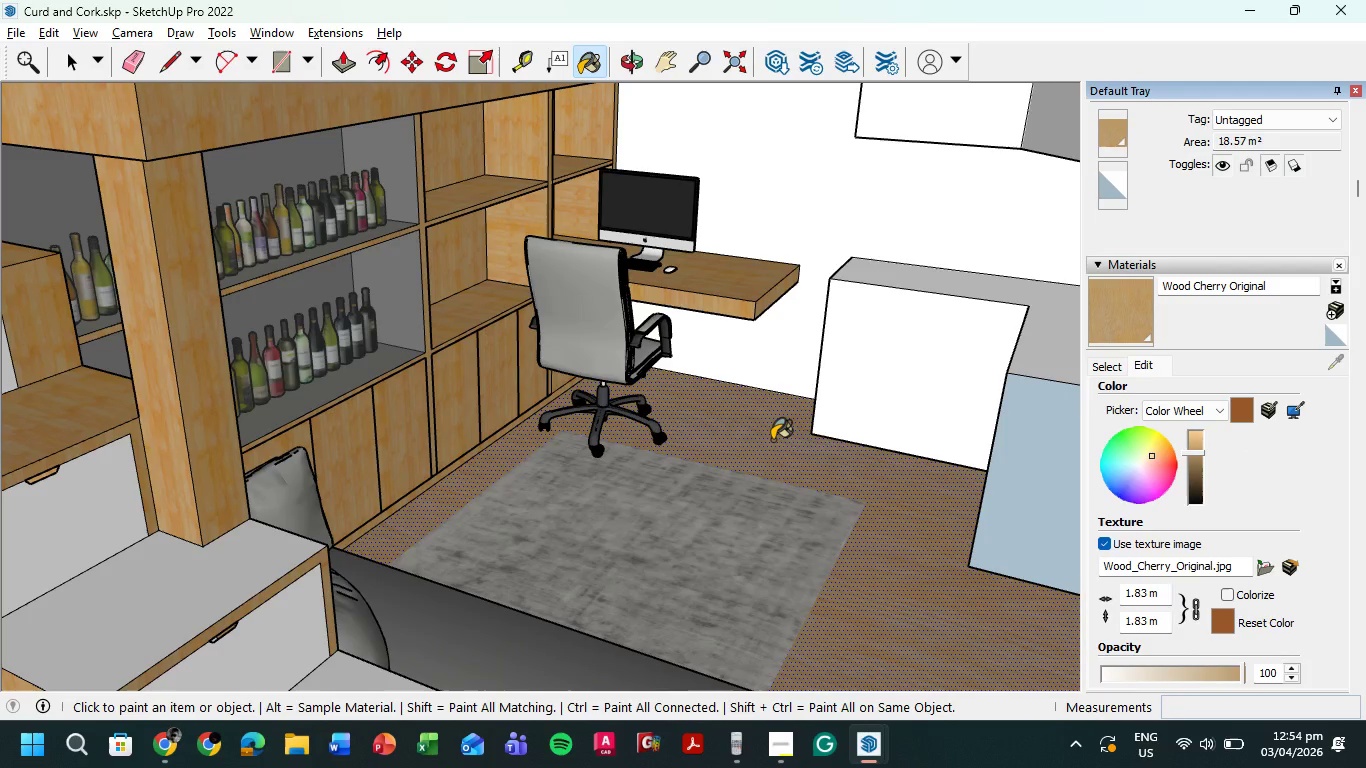 
key(Escape)
 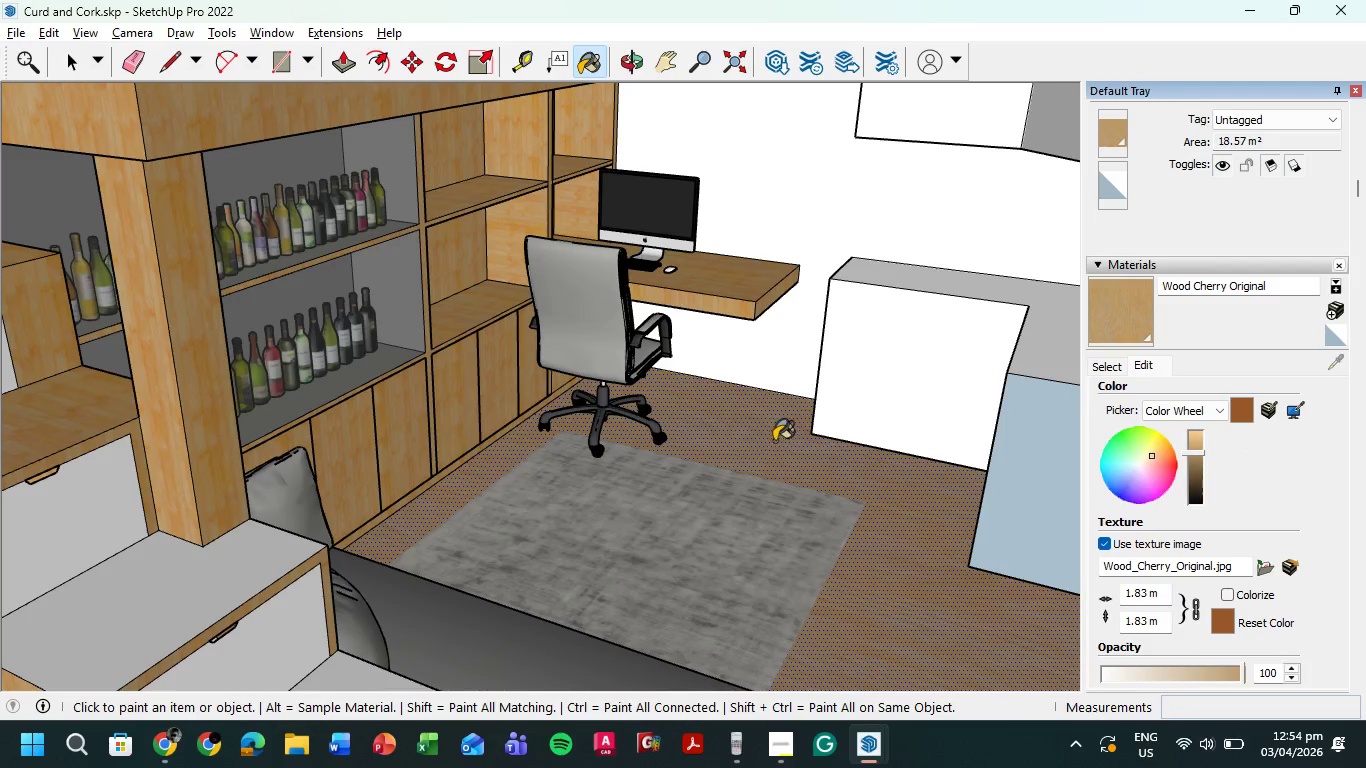 
key(Escape)
 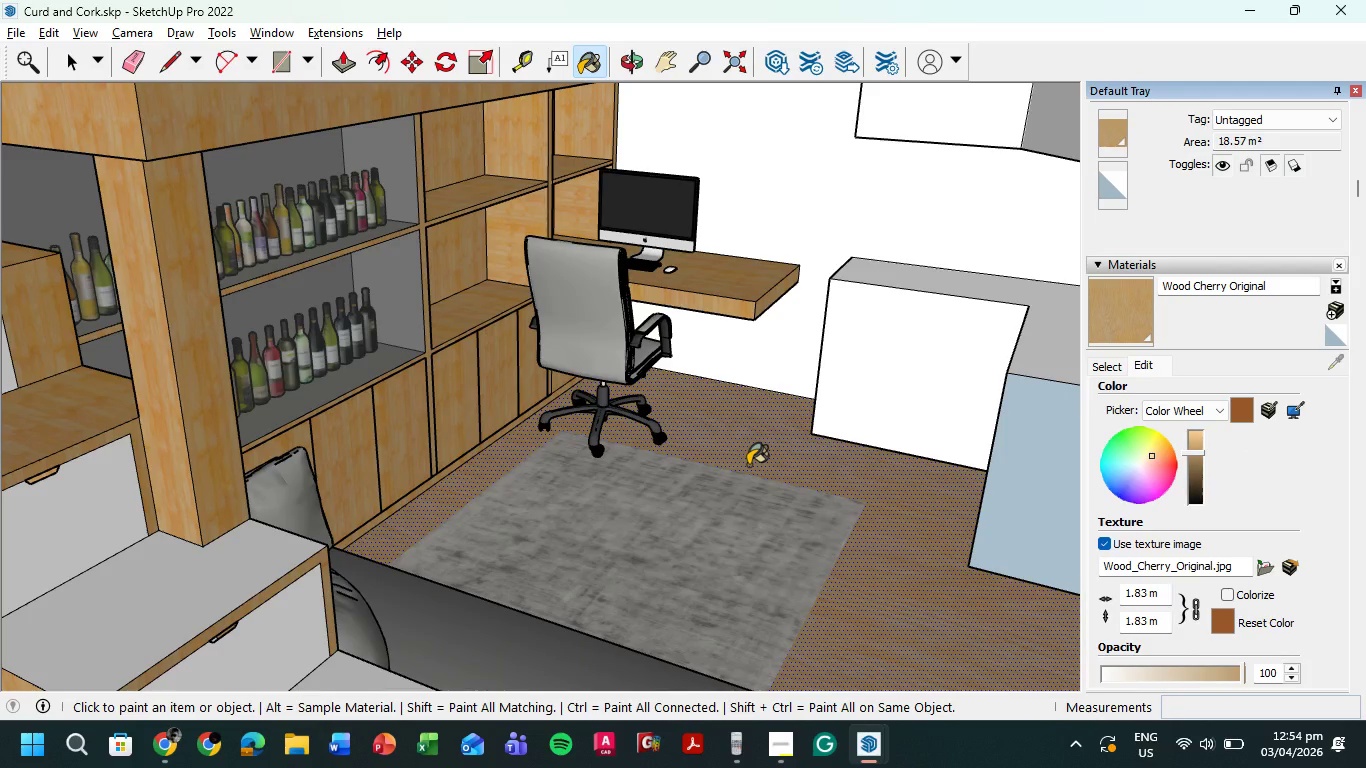 
key(Escape)
 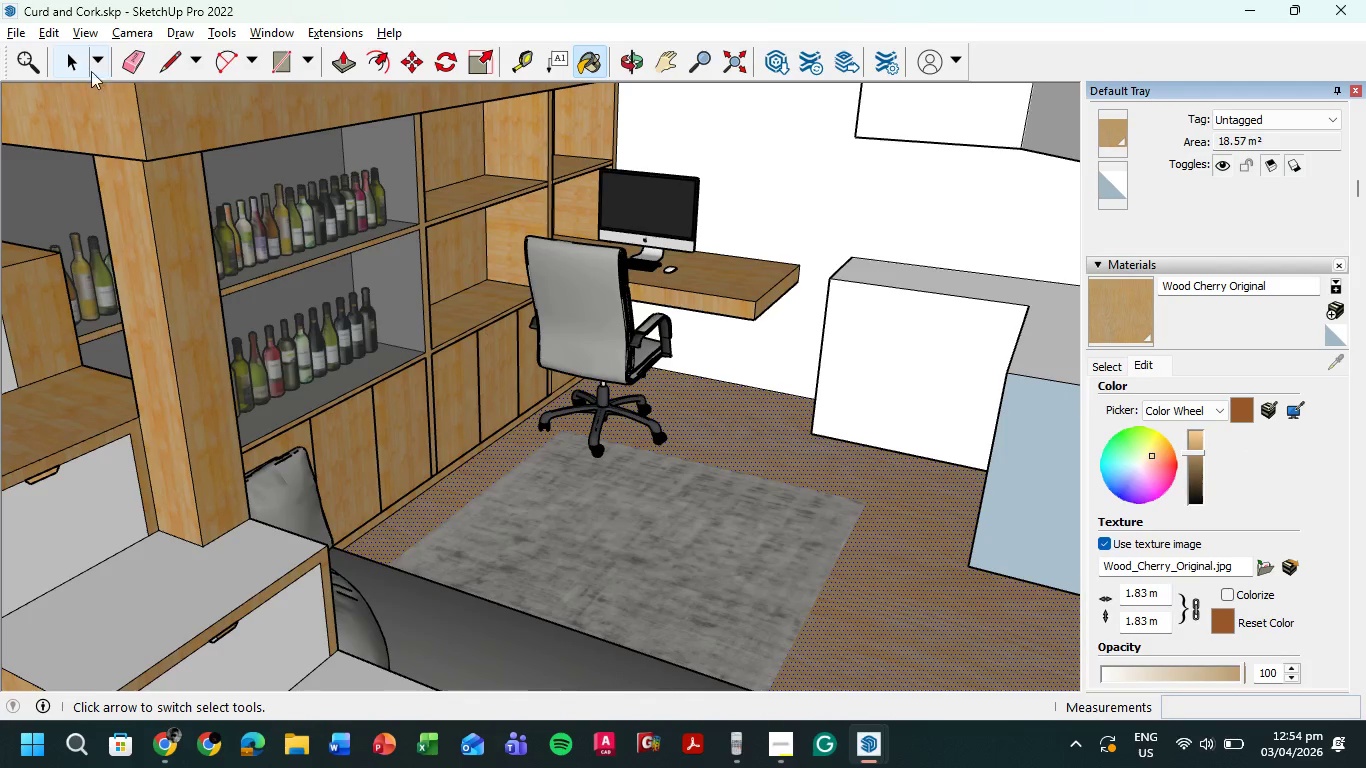 
left_click([82, 55])
 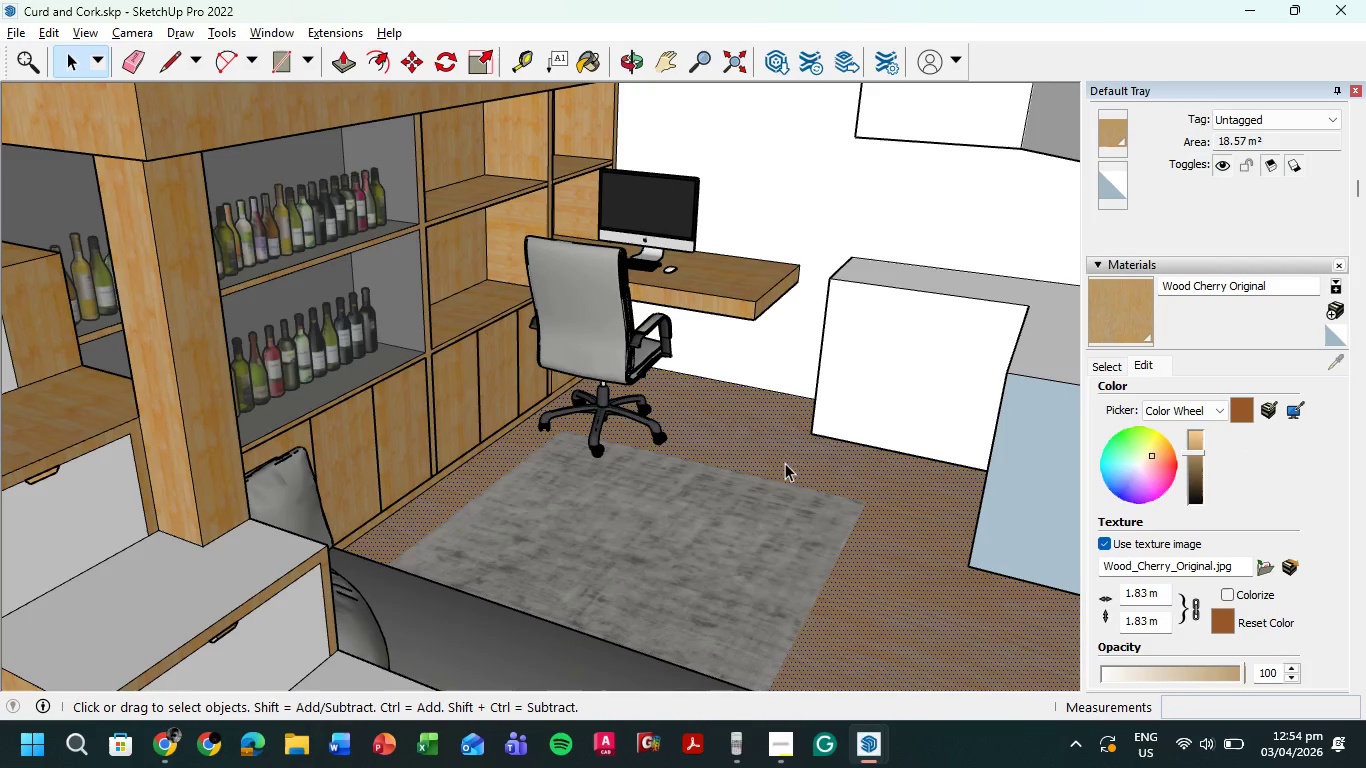 
double_click([775, 465])
 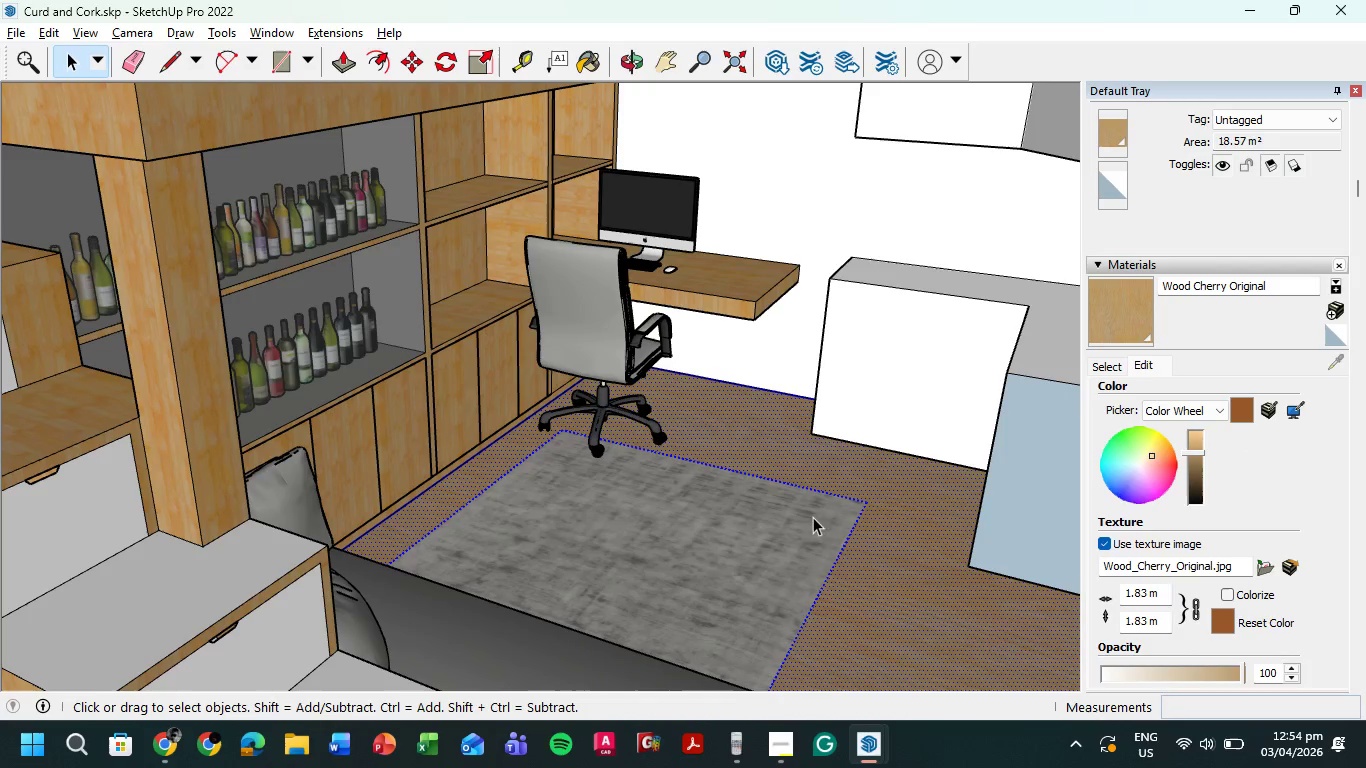 
key(Escape)
 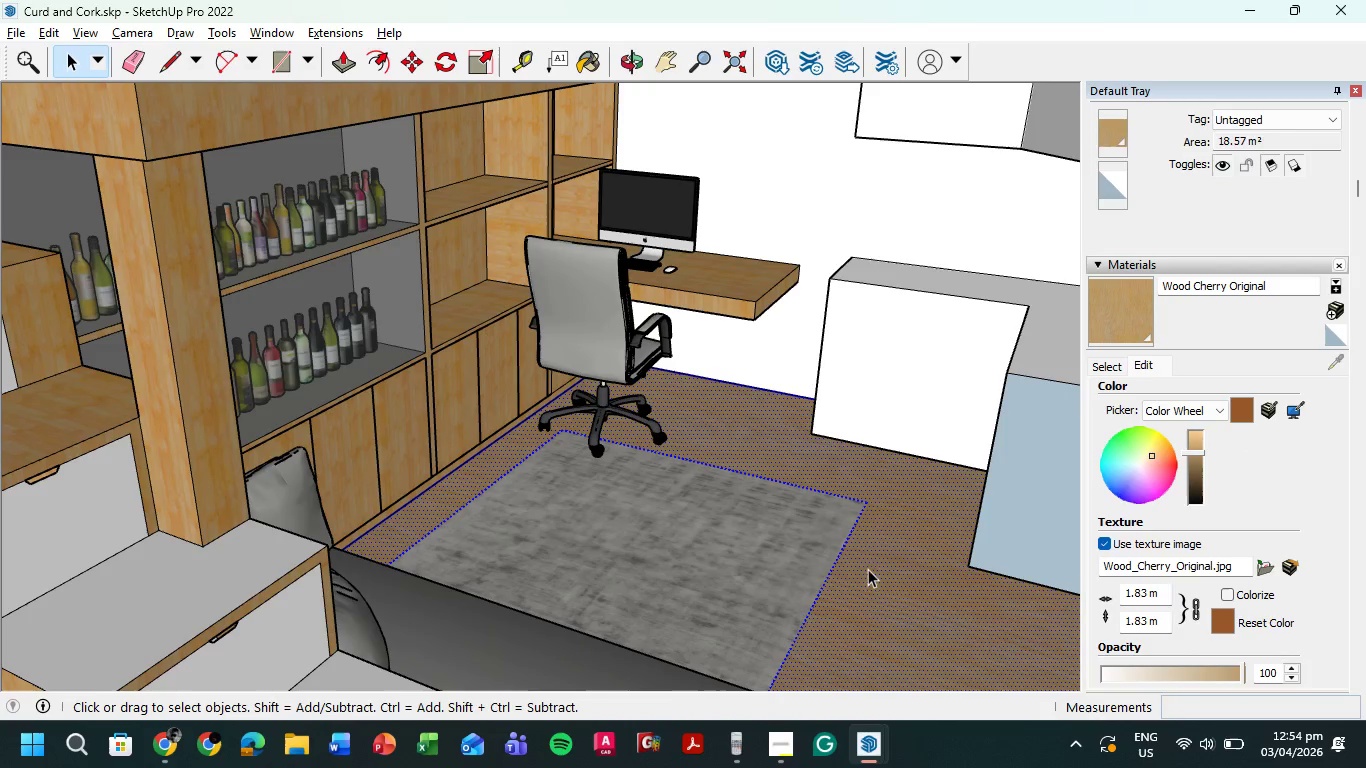 
key(Escape)
 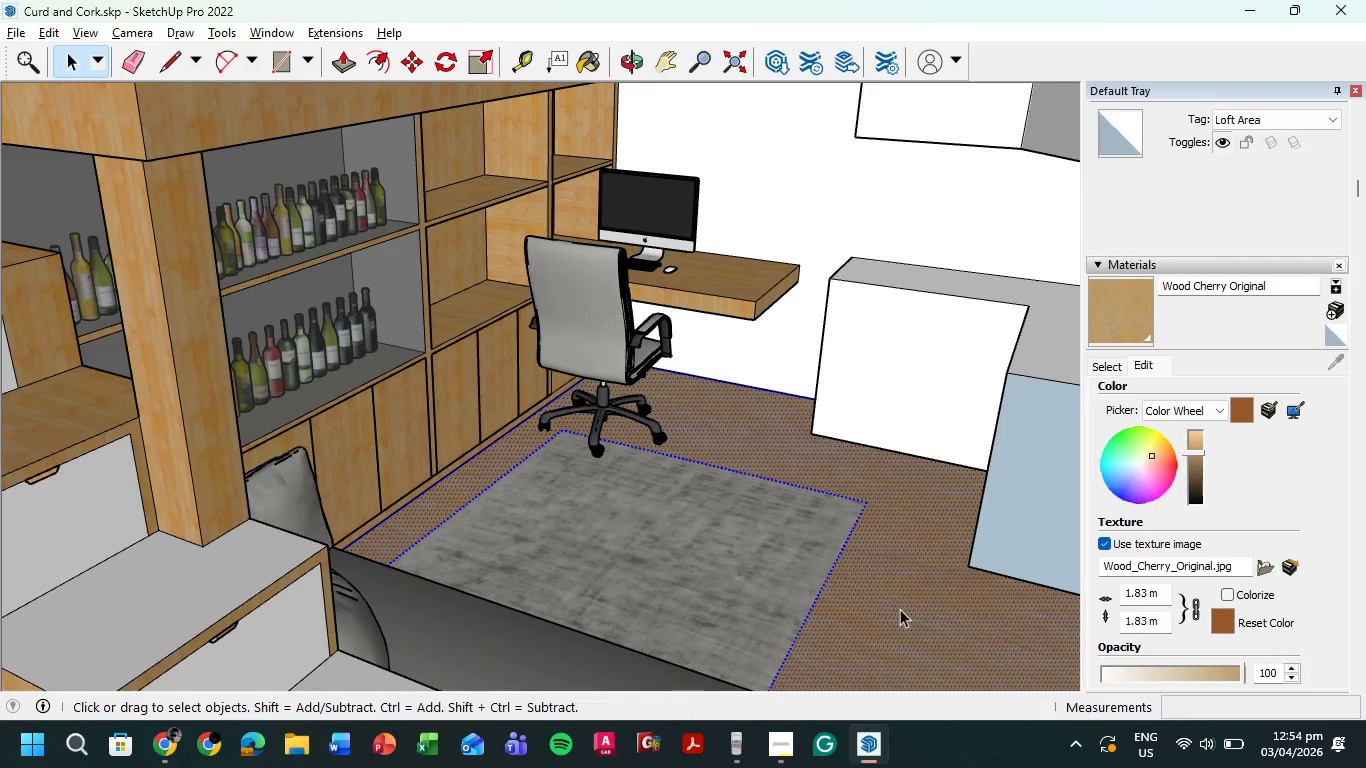 
key(Escape)
 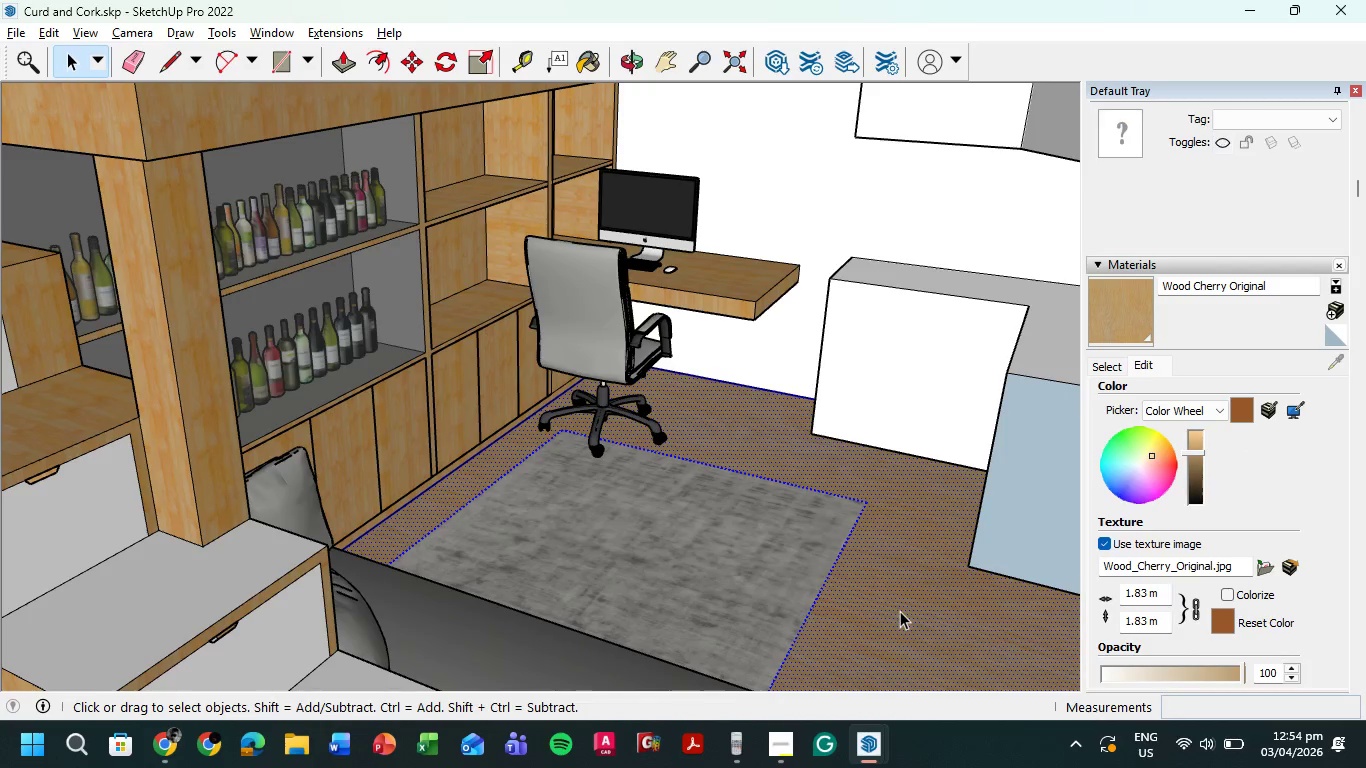 
key(Escape)
 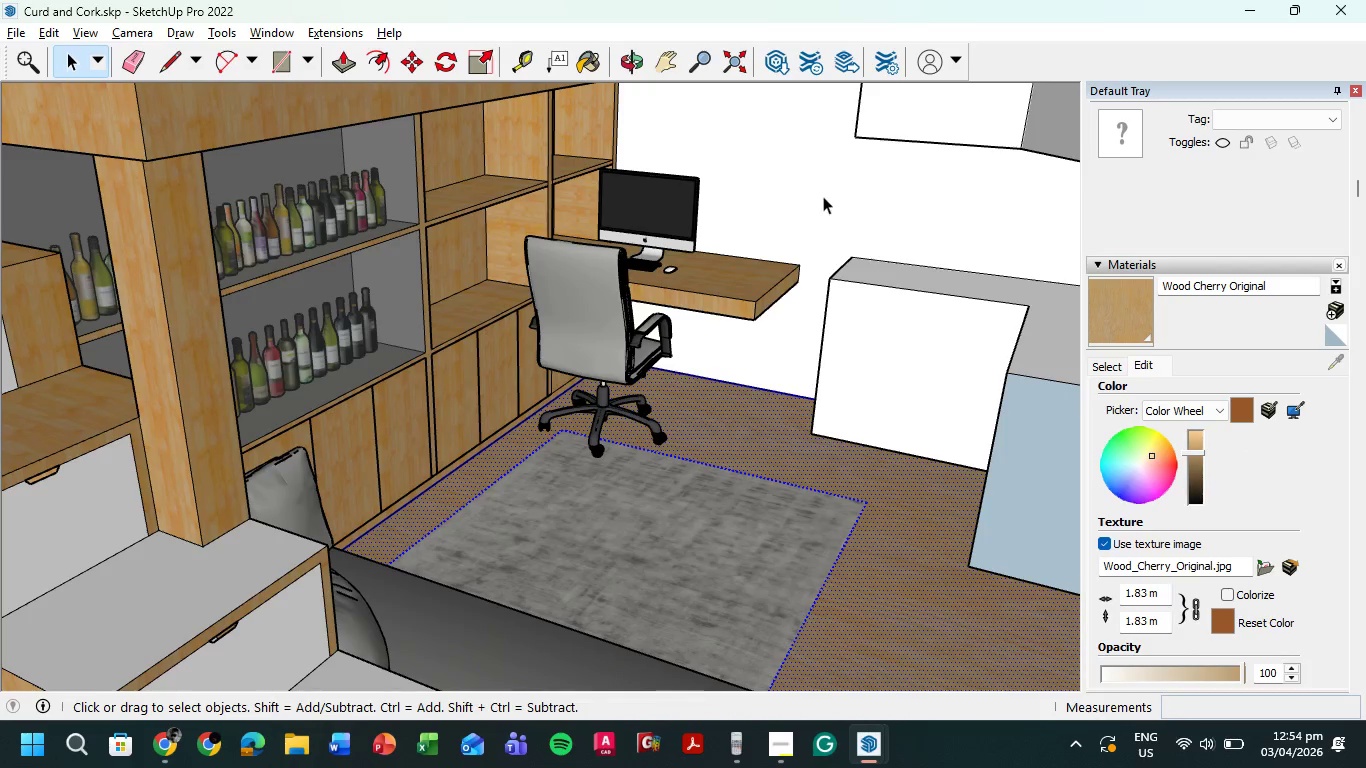 
double_click([823, 196])
 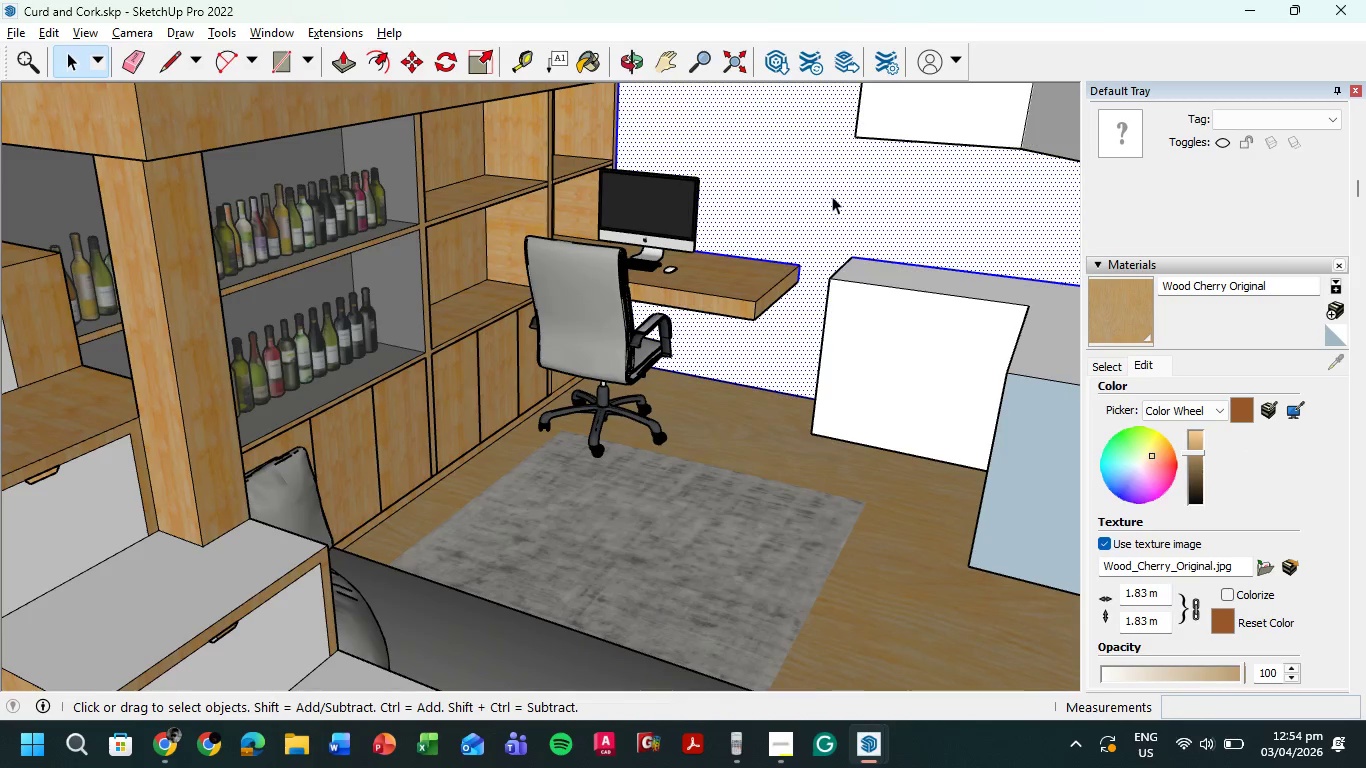 
key(Escape)
 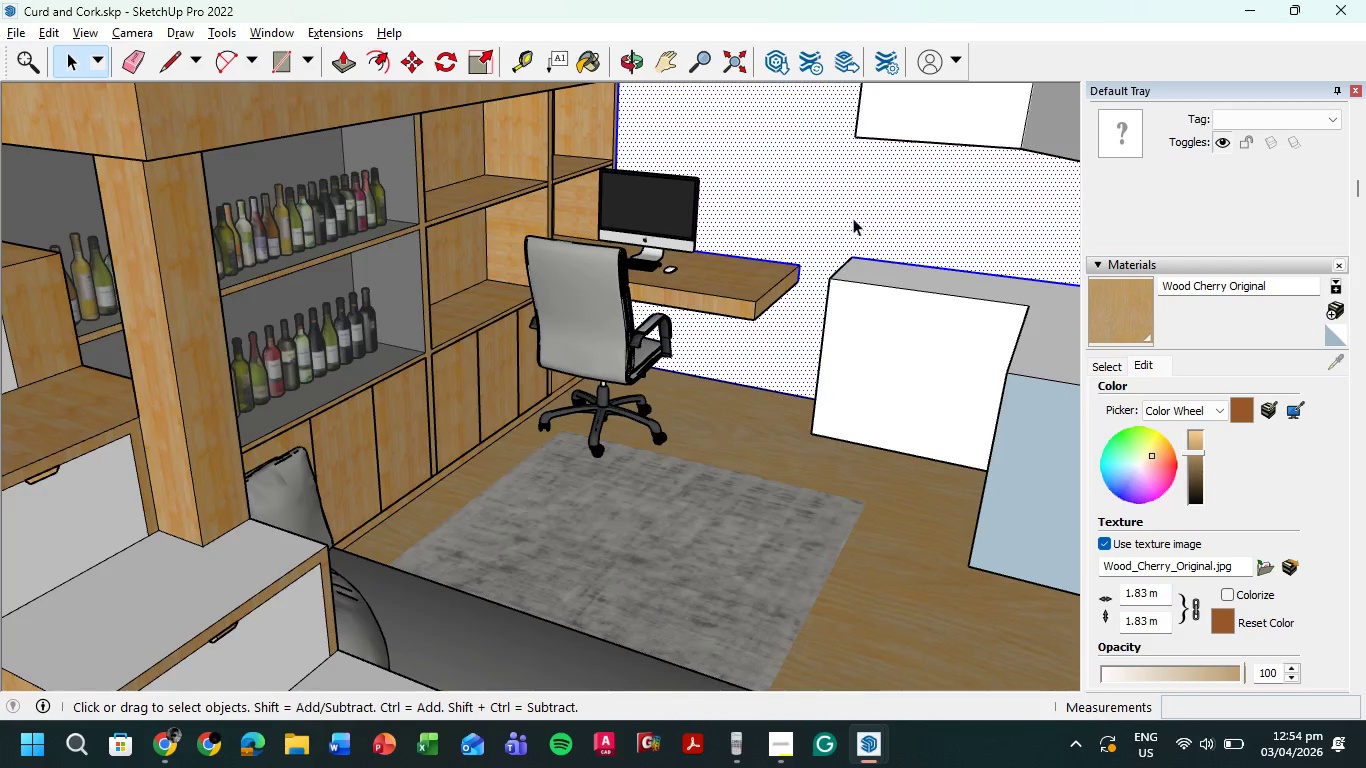 
scroll: coordinate [816, 285], scroll_direction: down, amount: 7.0
 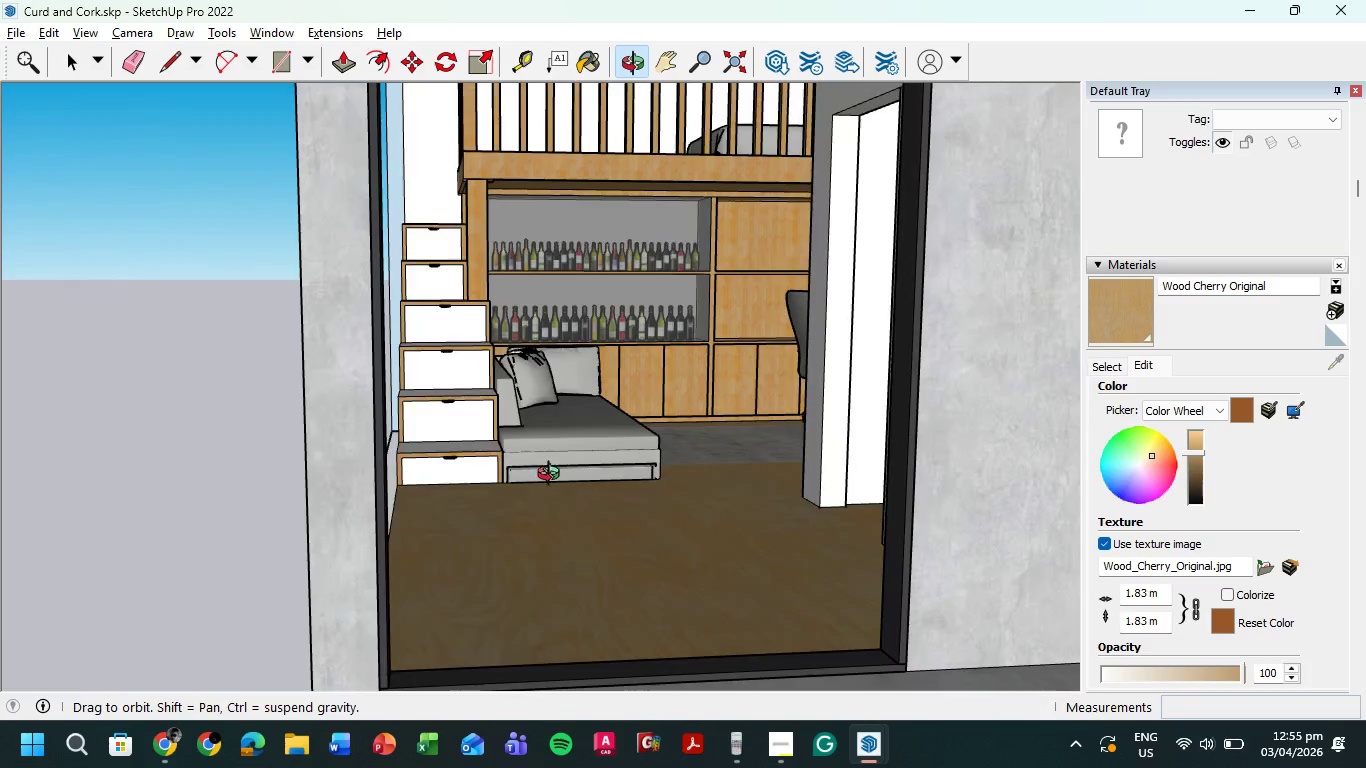 
scroll: coordinate [792, 362], scroll_direction: up, amount: 8.0
 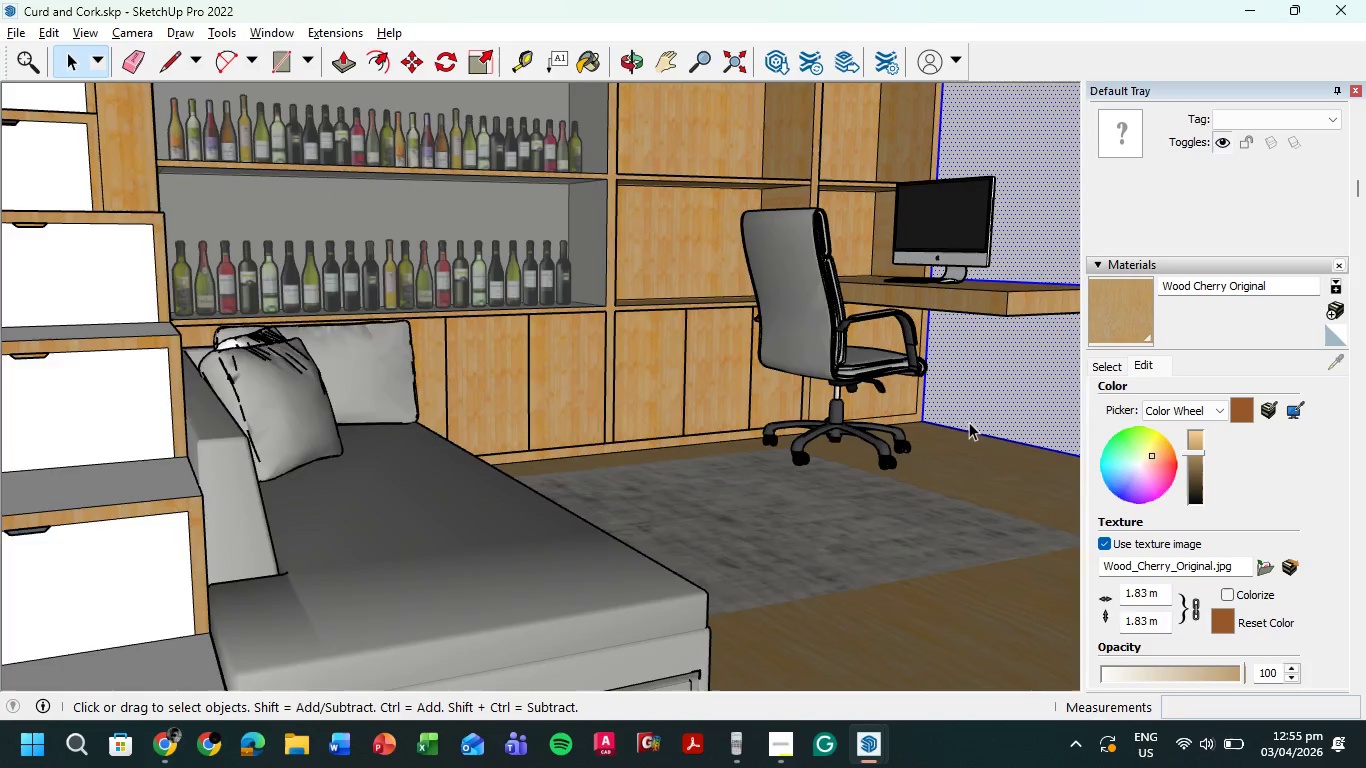 
scroll: coordinate [959, 420], scroll_direction: down, amount: 6.0
 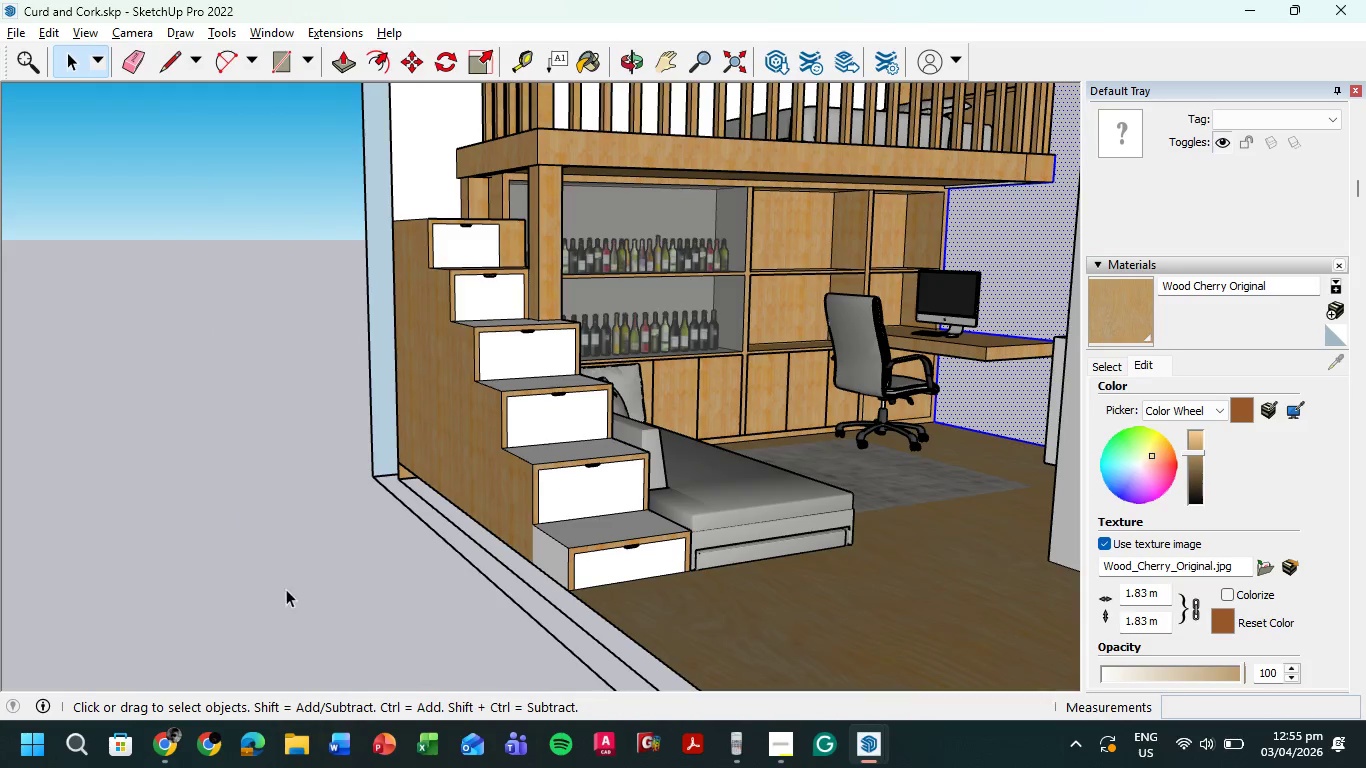 
double_click([227, 501])
 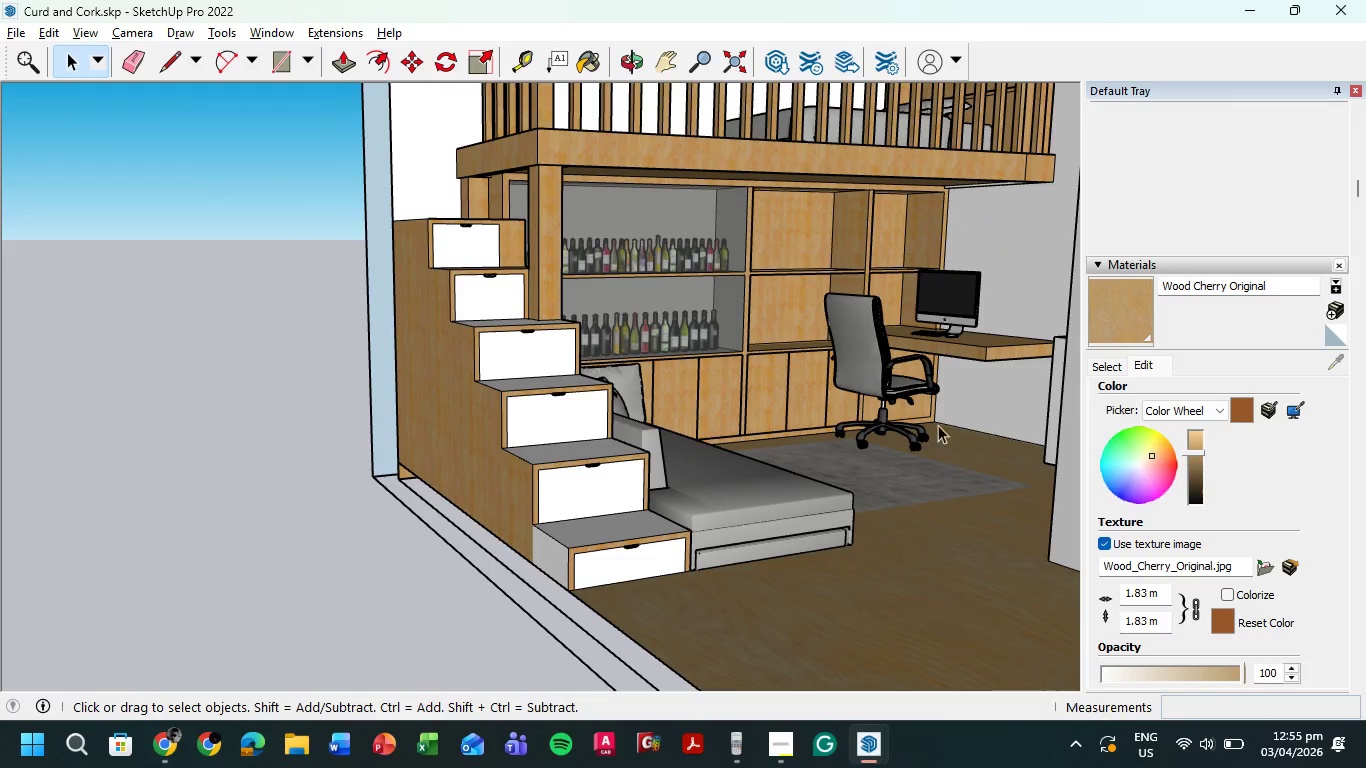 
hold_key(key=ShiftLeft, duration=0.38)
 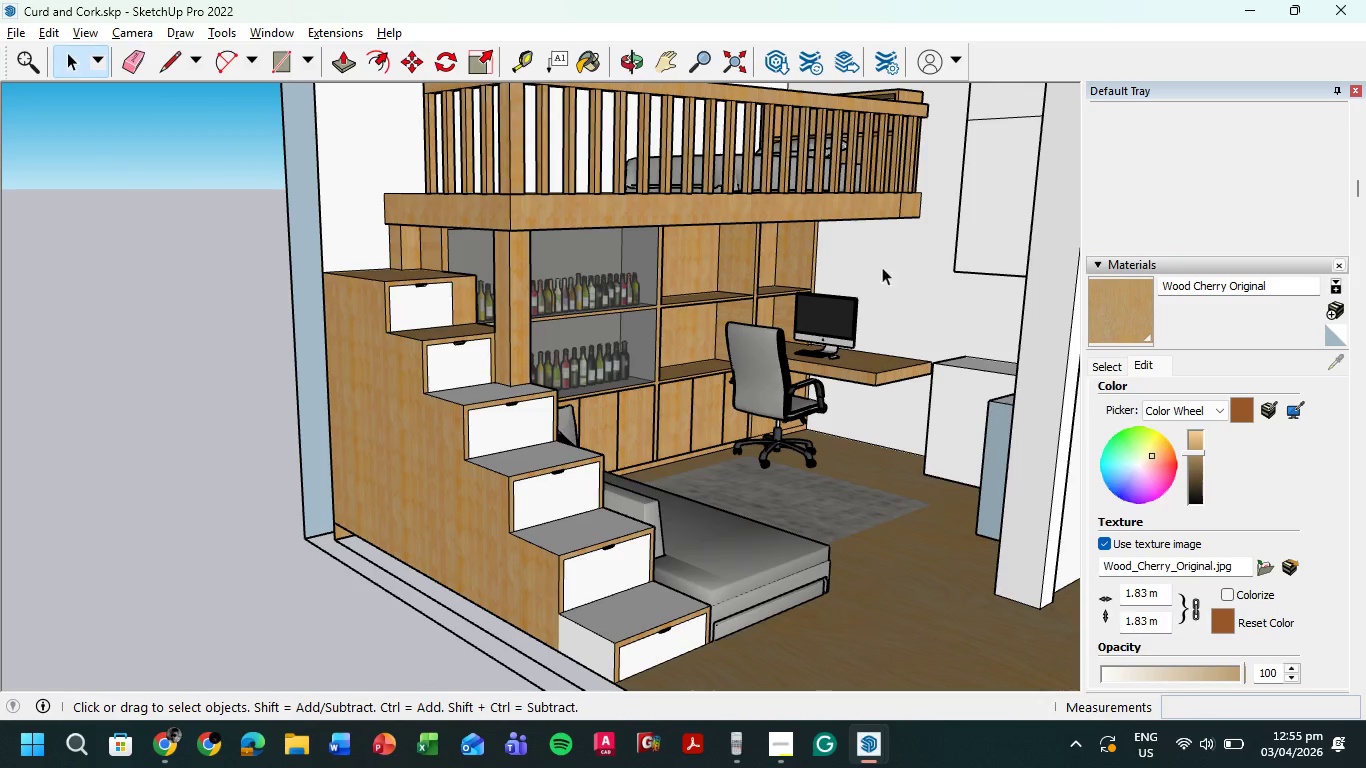 
scroll: coordinate [509, 347], scroll_direction: up, amount: 7.0
 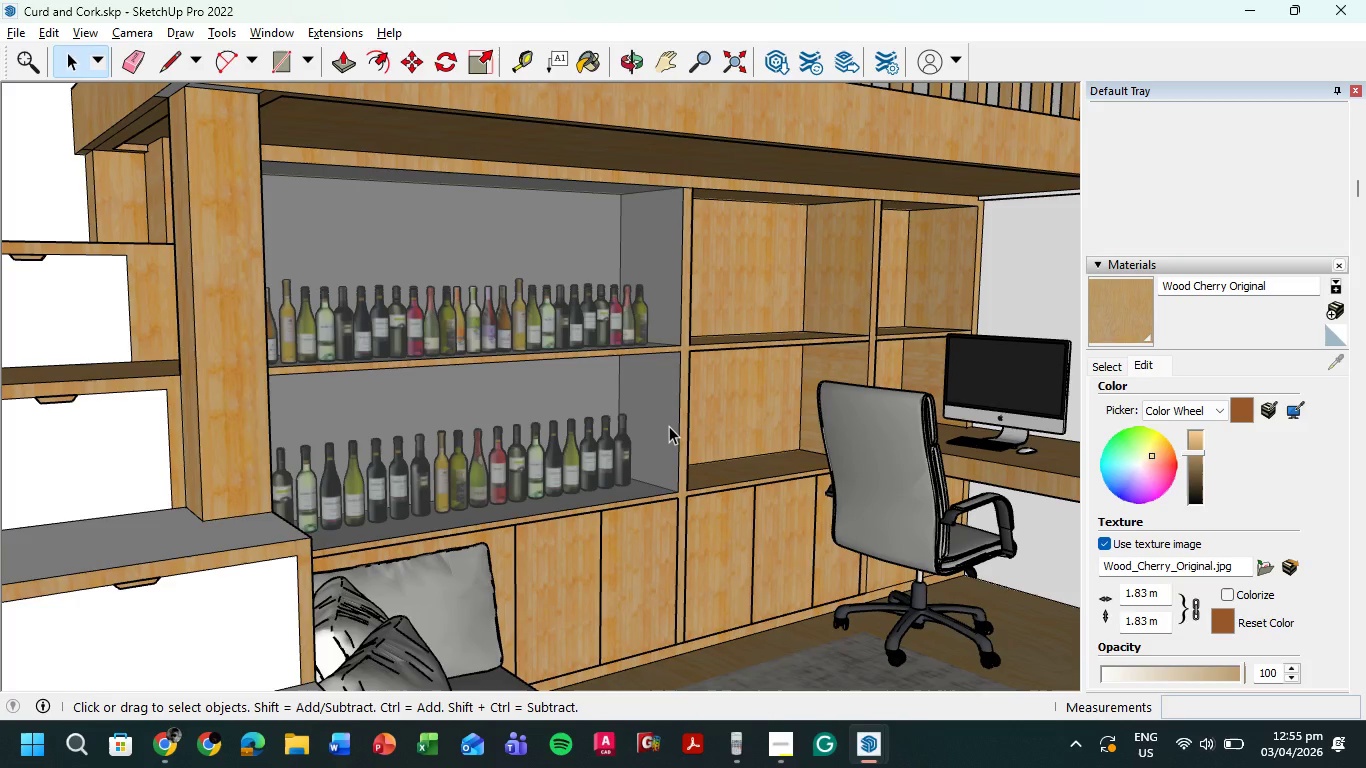 
scroll: coordinate [702, 431], scroll_direction: down, amount: 7.0
 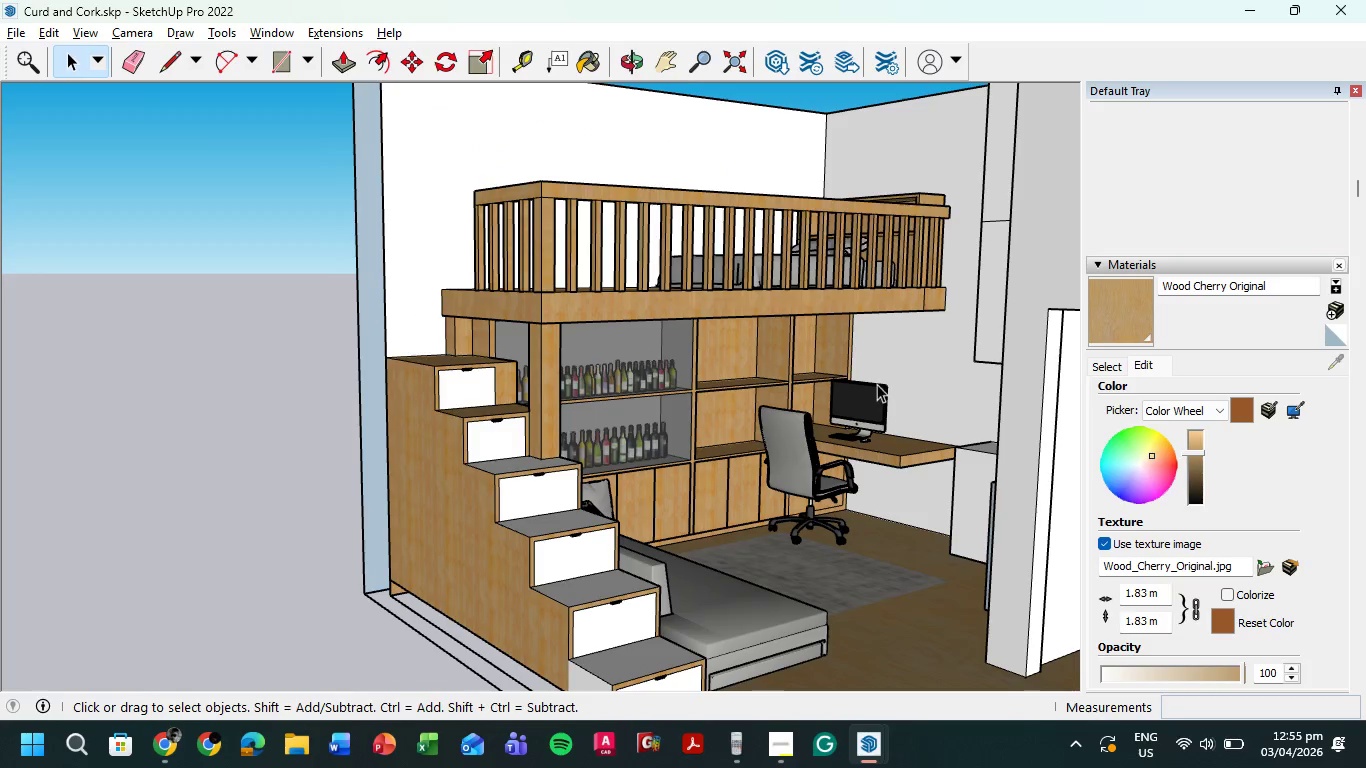 
scroll: coordinate [876, 375], scroll_direction: up, amount: 9.0
 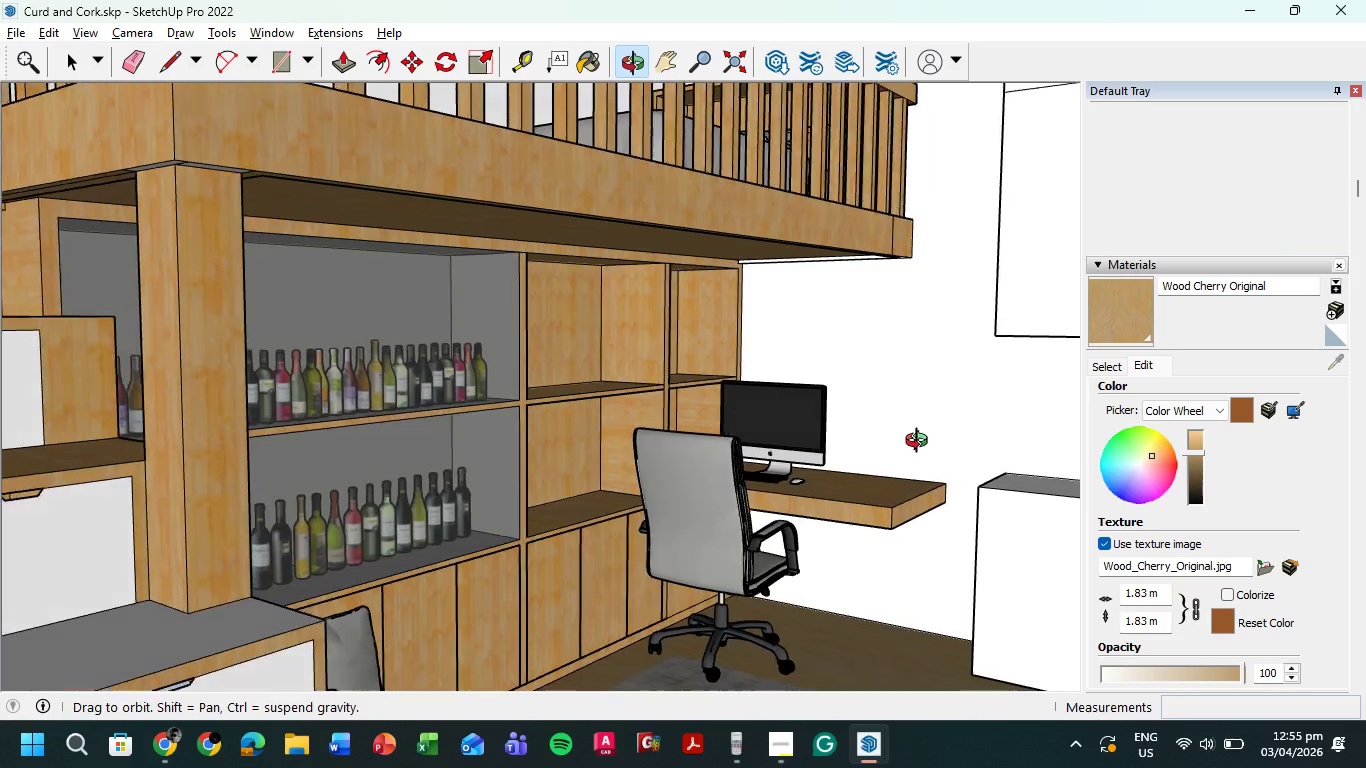 
key(Shift+ShiftLeft)
 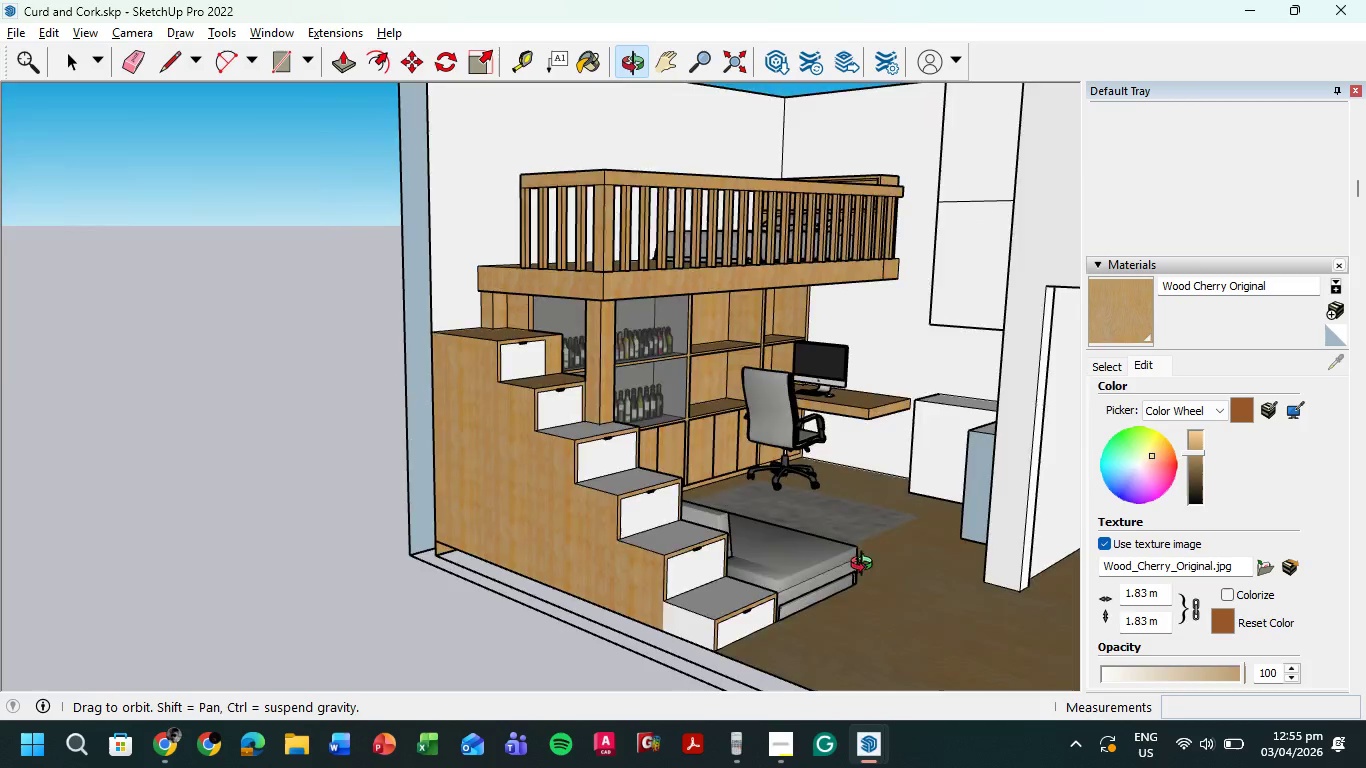 
scroll: coordinate [854, 422], scroll_direction: down, amount: 13.0
 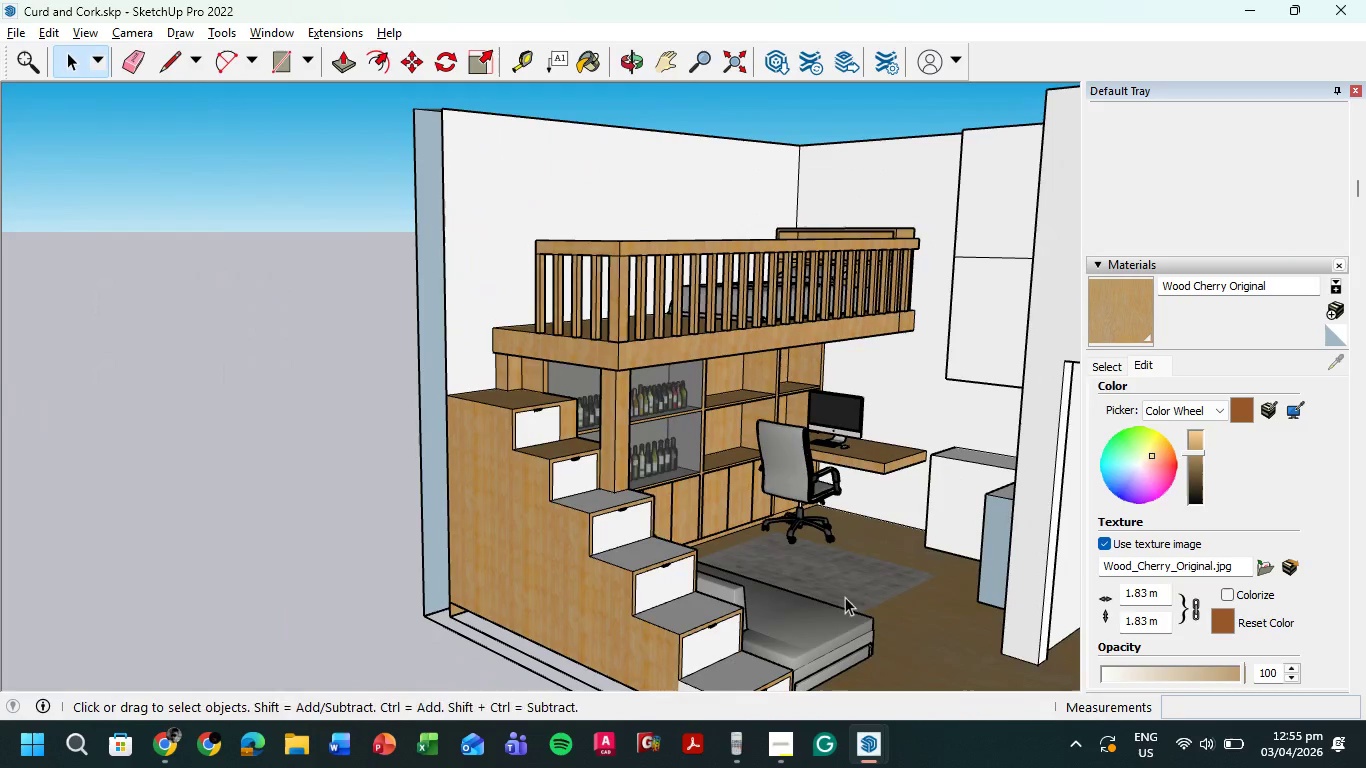 
scroll: coordinate [818, 120], scroll_direction: up, amount: 6.0
 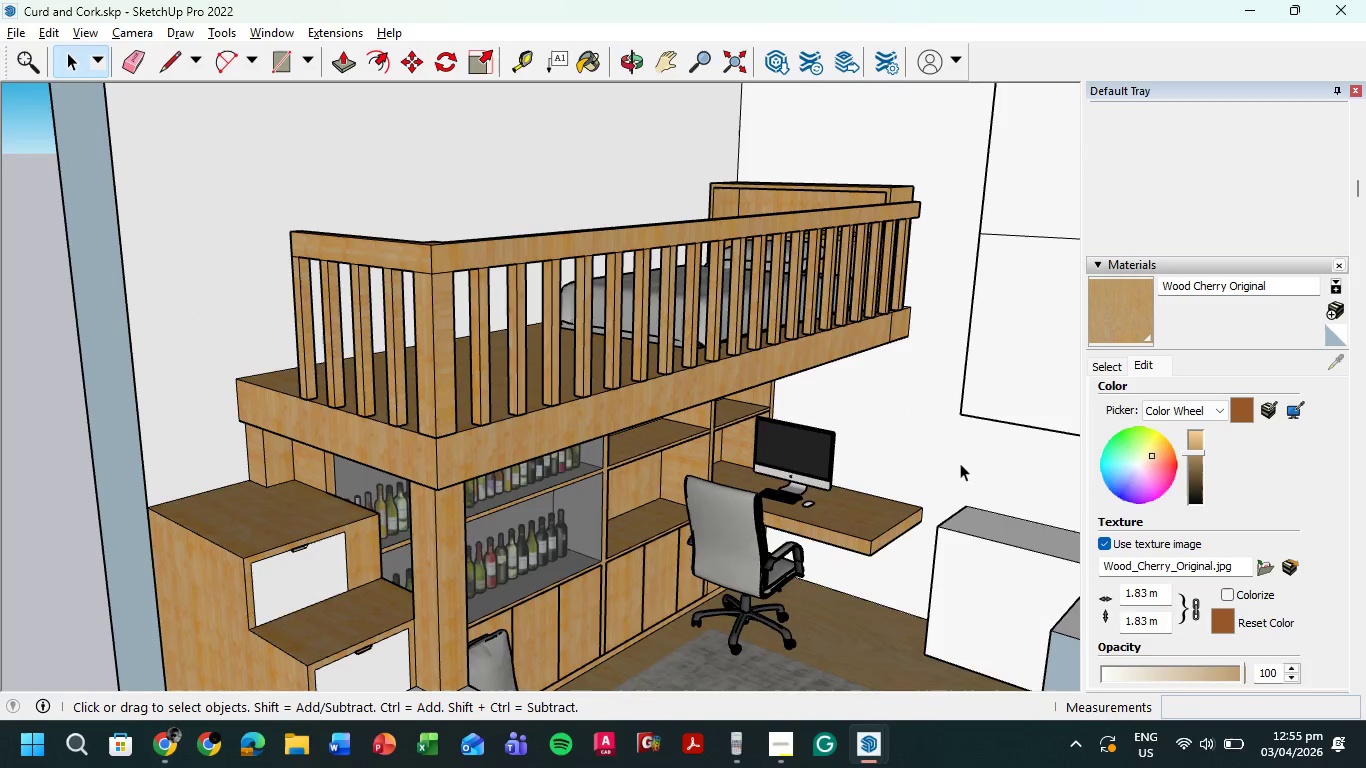 
hold_key(key=ShiftLeft, duration=0.31)
 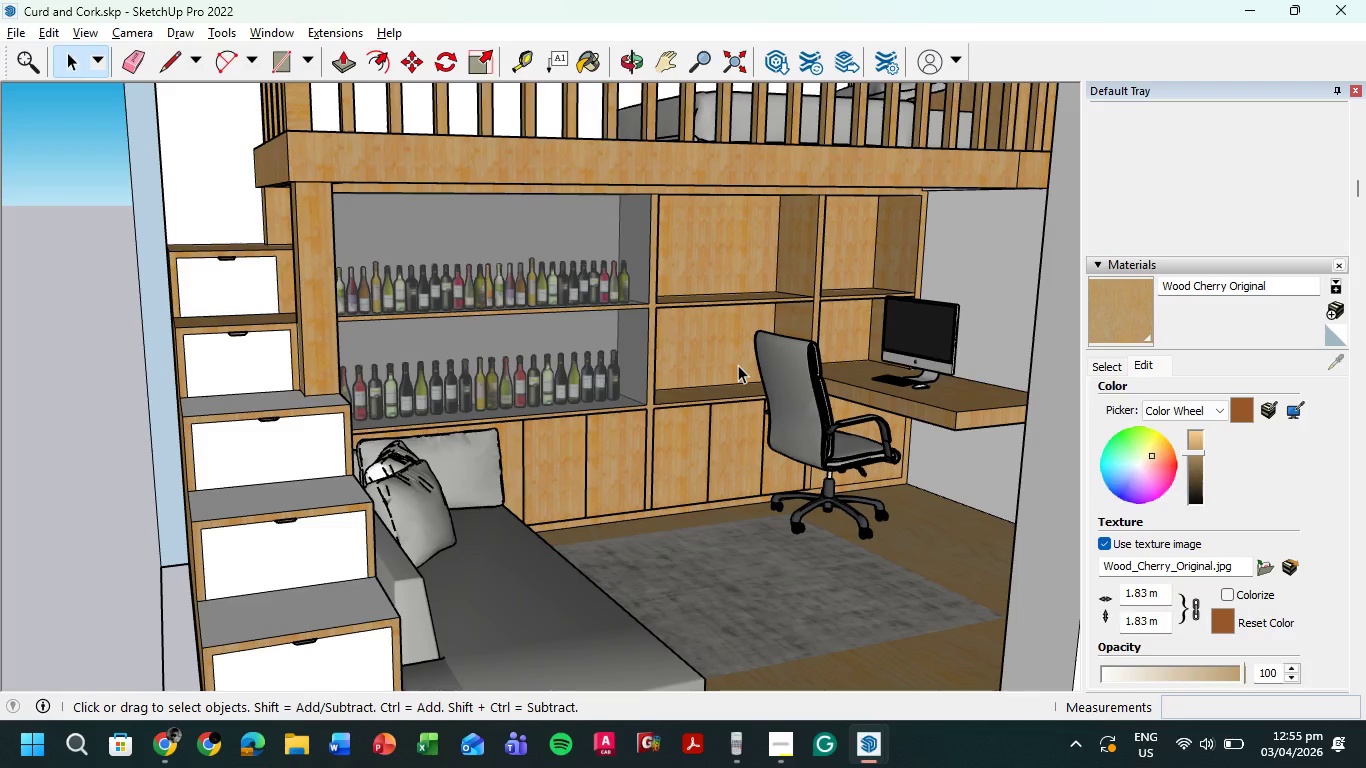 
wait(18.8)
 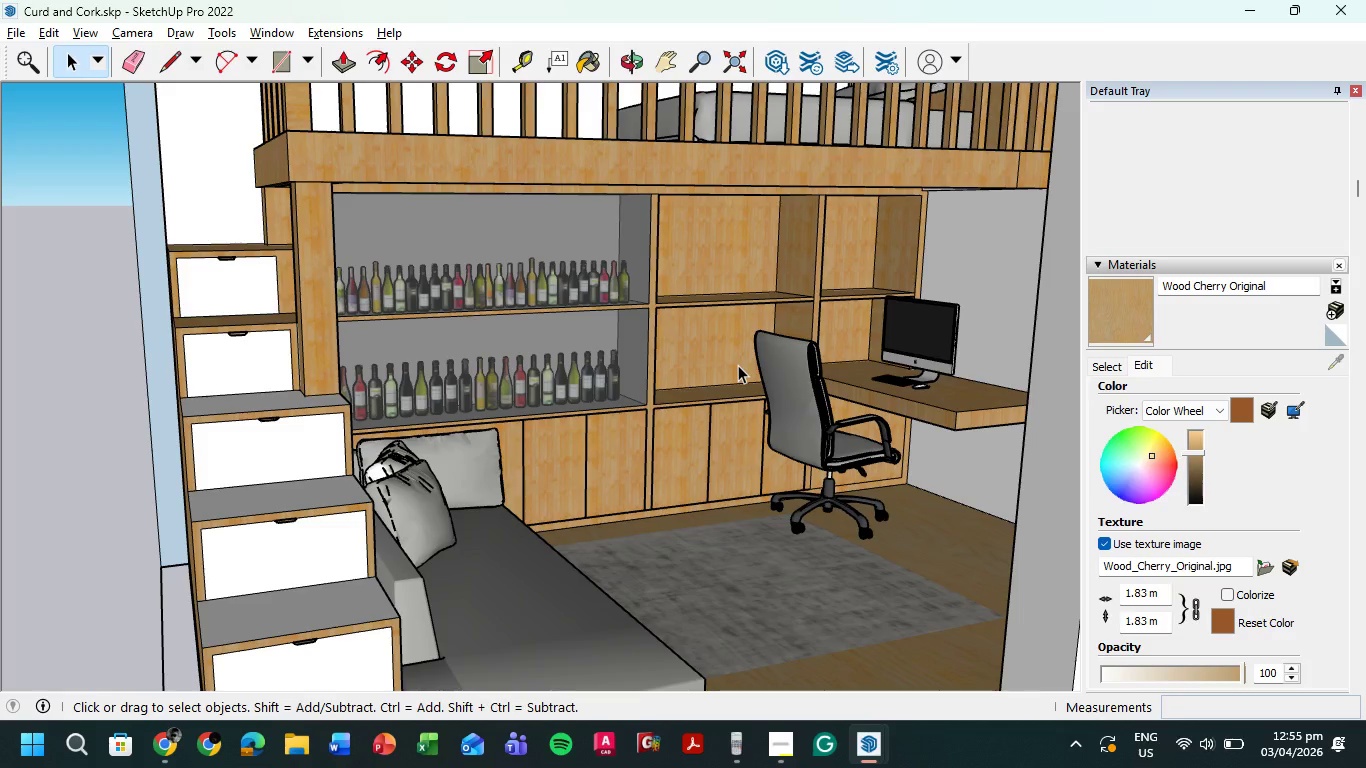 
scroll: coordinate [595, 442], scroll_direction: down, amount: 1.0
 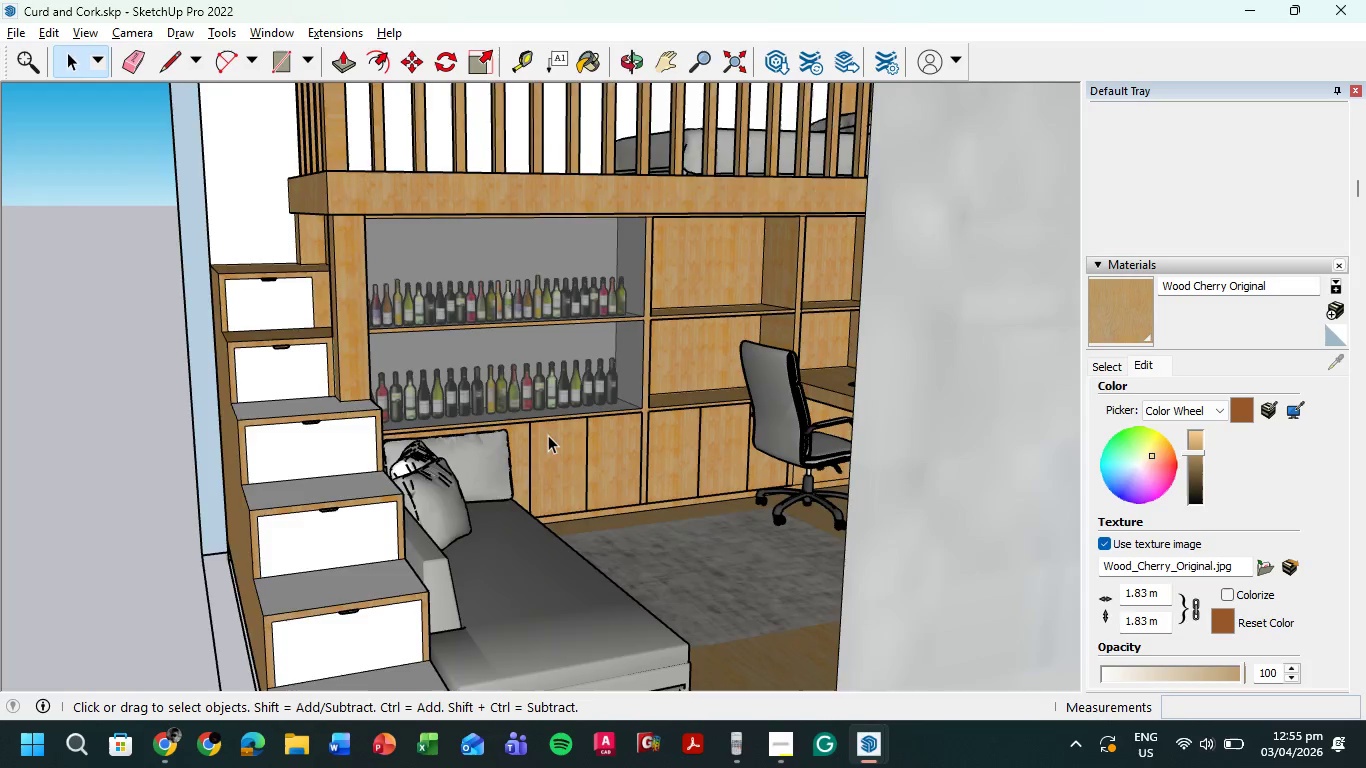 
scroll: coordinate [548, 429], scroll_direction: up, amount: 5.0
 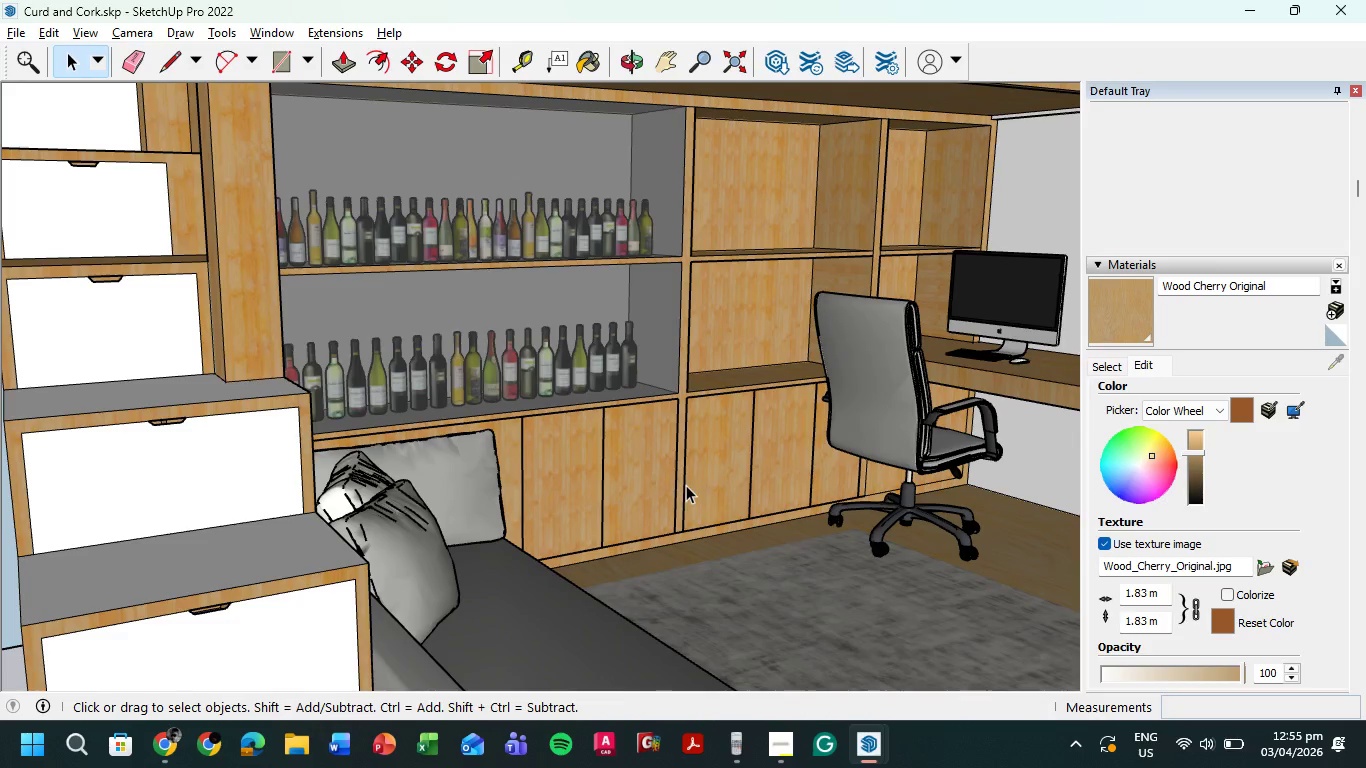 
left_click([155, 747])
 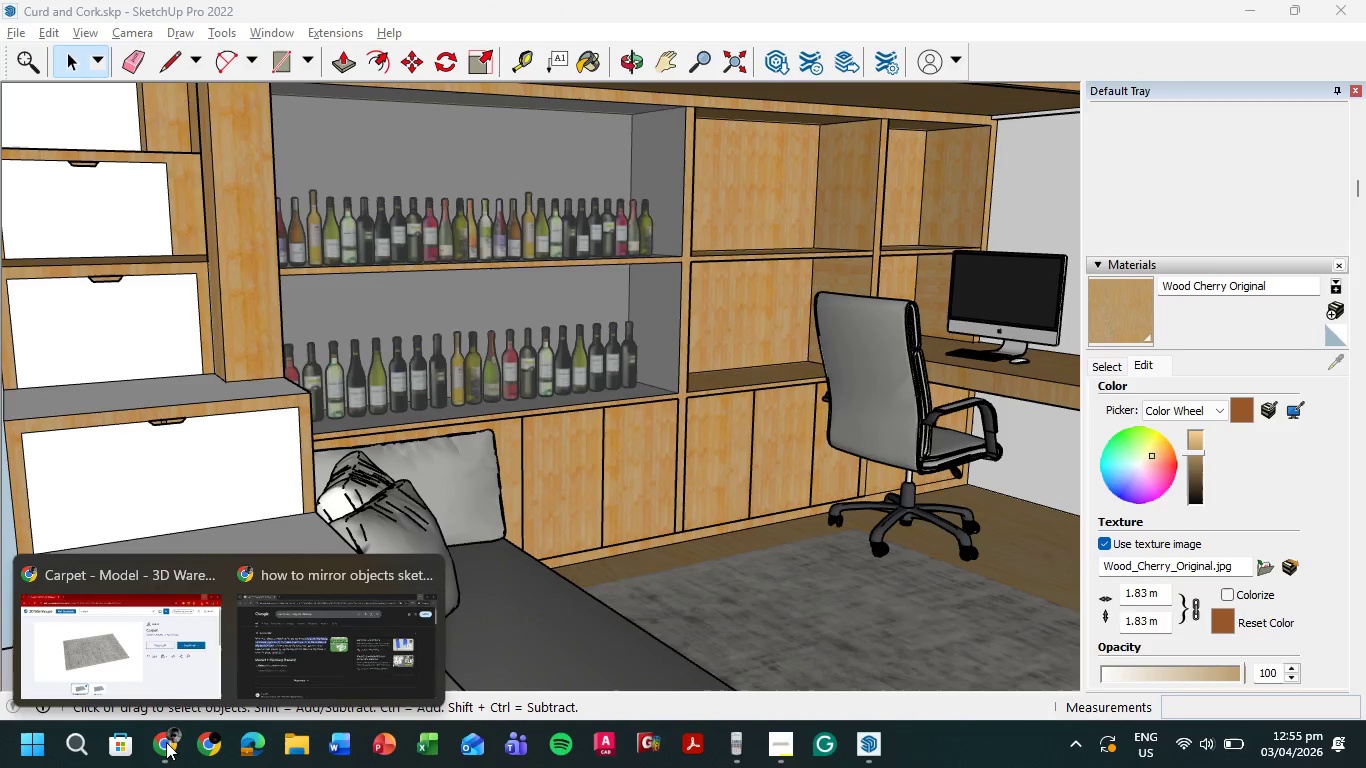 
left_click([165, 650])
 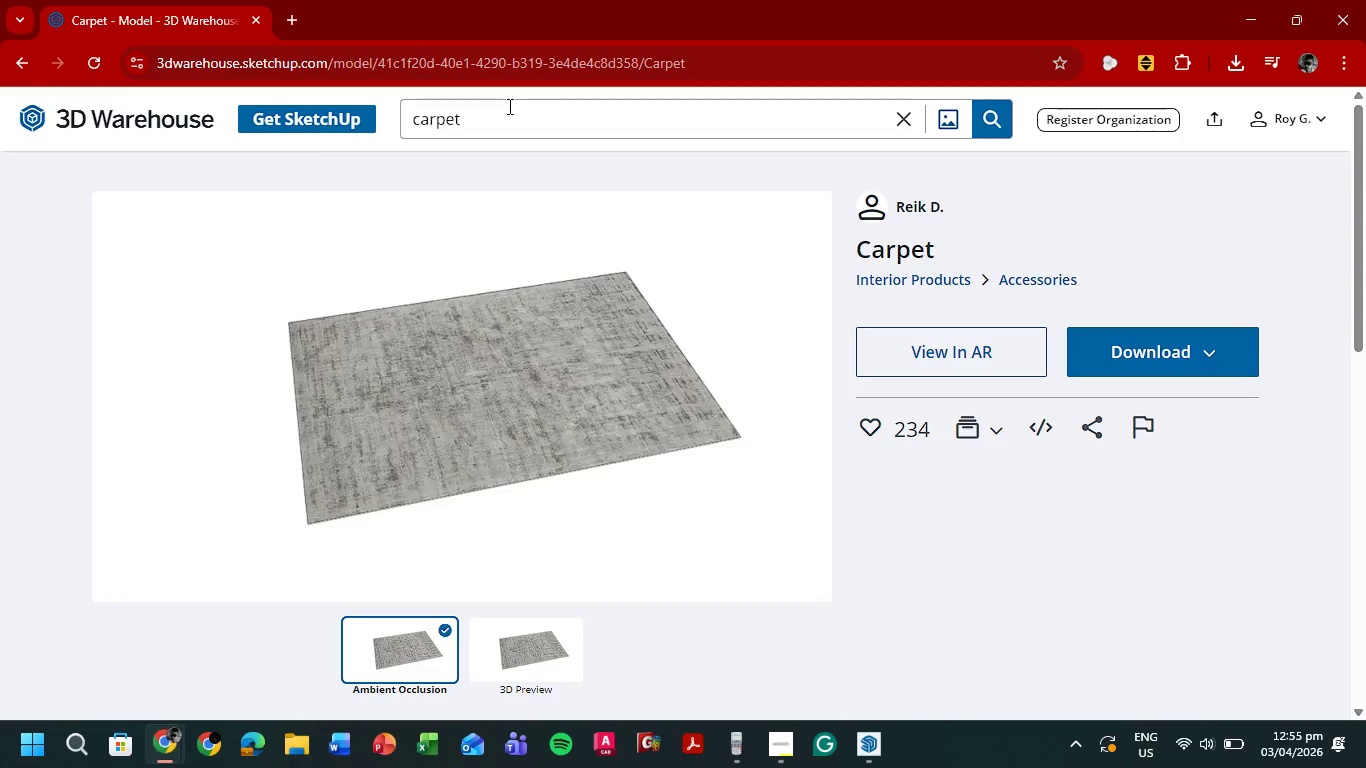 
left_click_drag(start_coordinate=[501, 129], to_coordinate=[385, 150])
 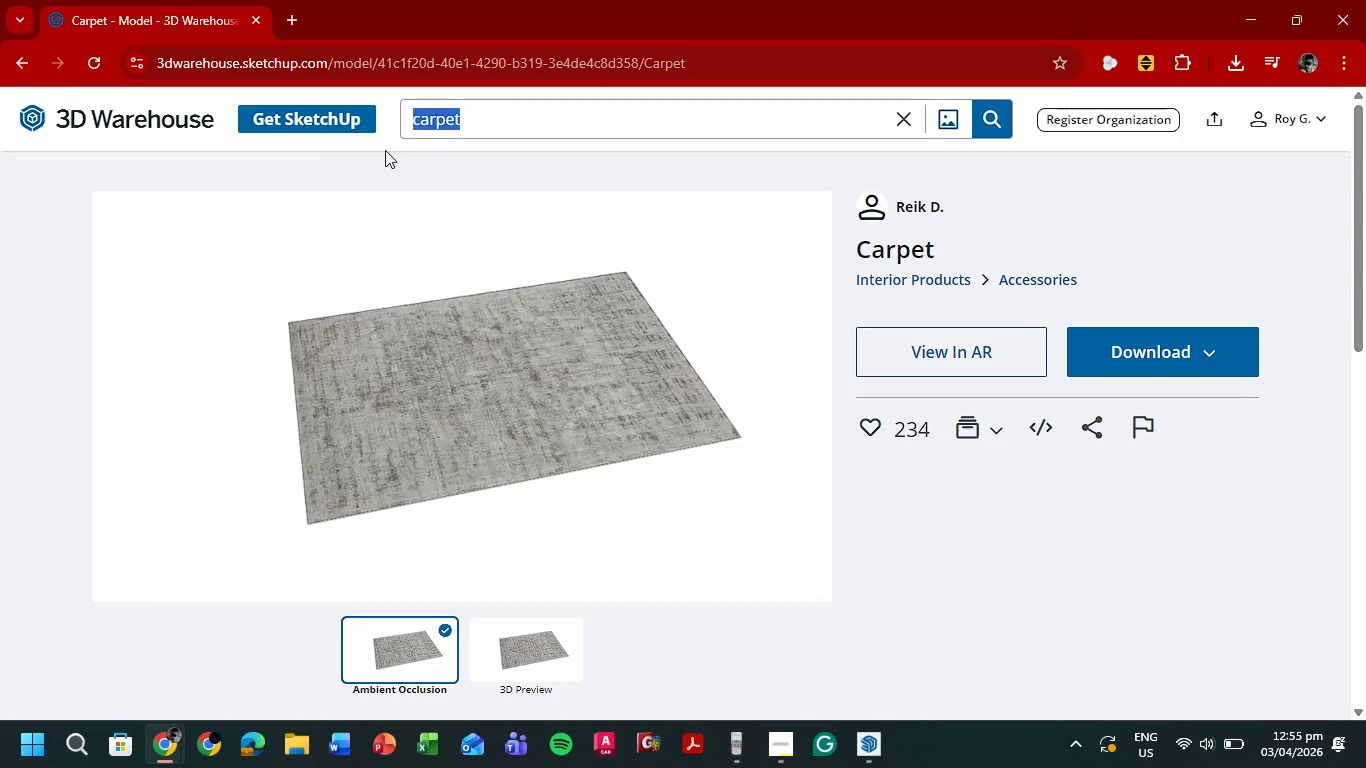 
type(pull oy)
key(Backspace)
type(ut table)
 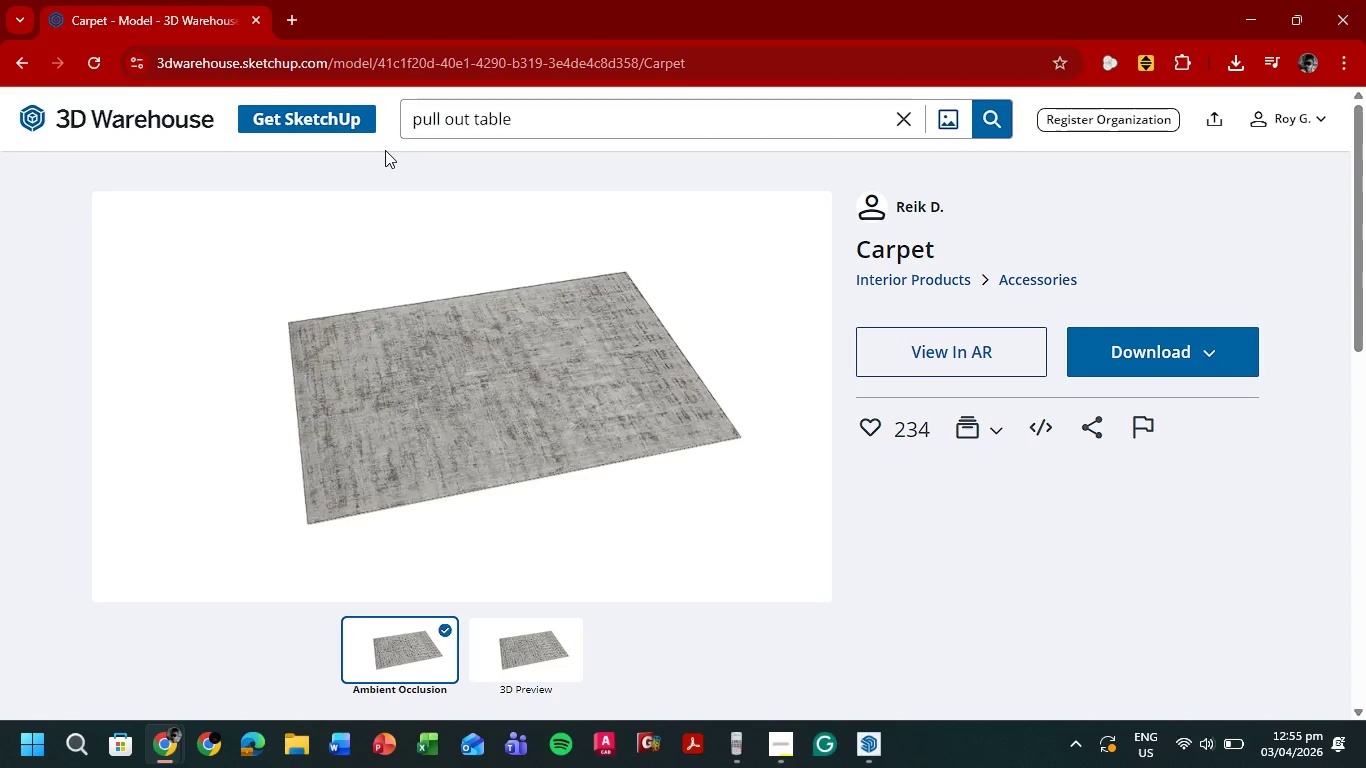 
key(Enter)
 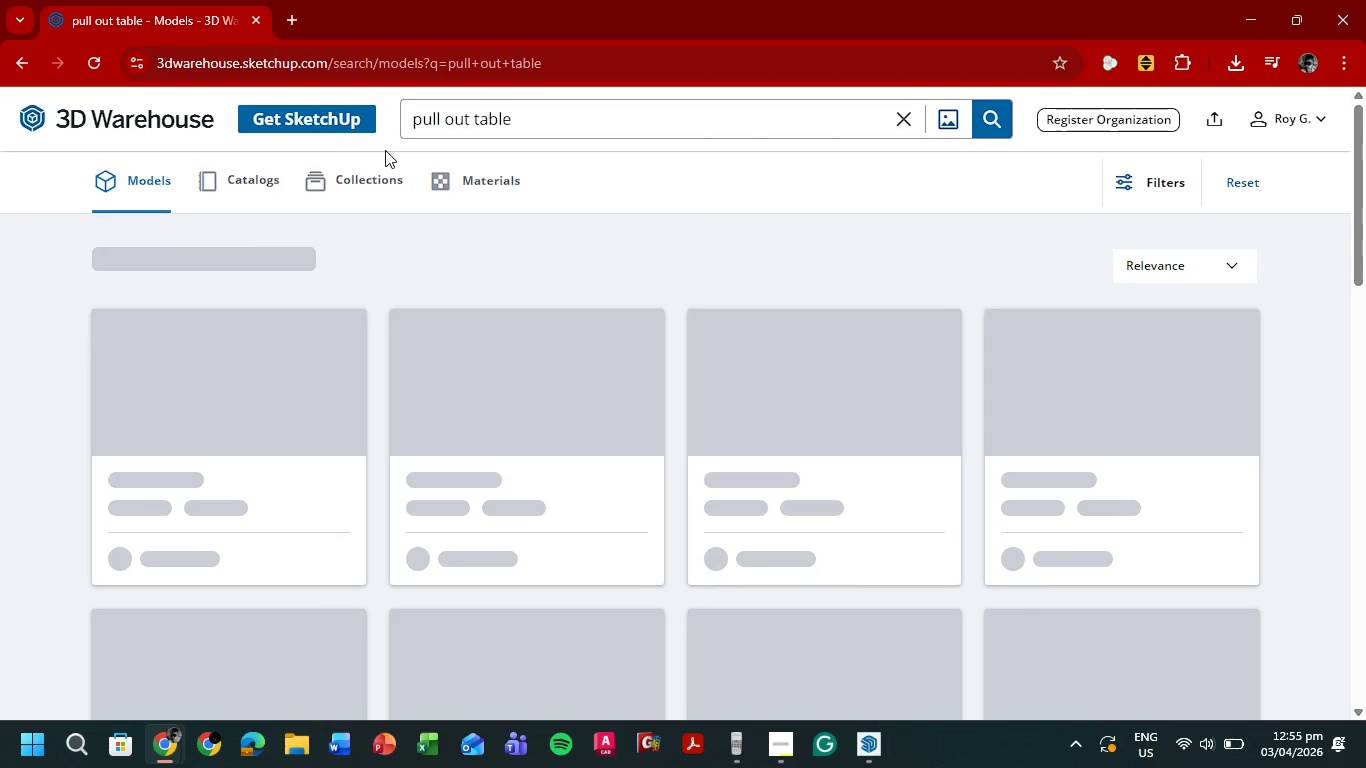 
wait(9.02)
 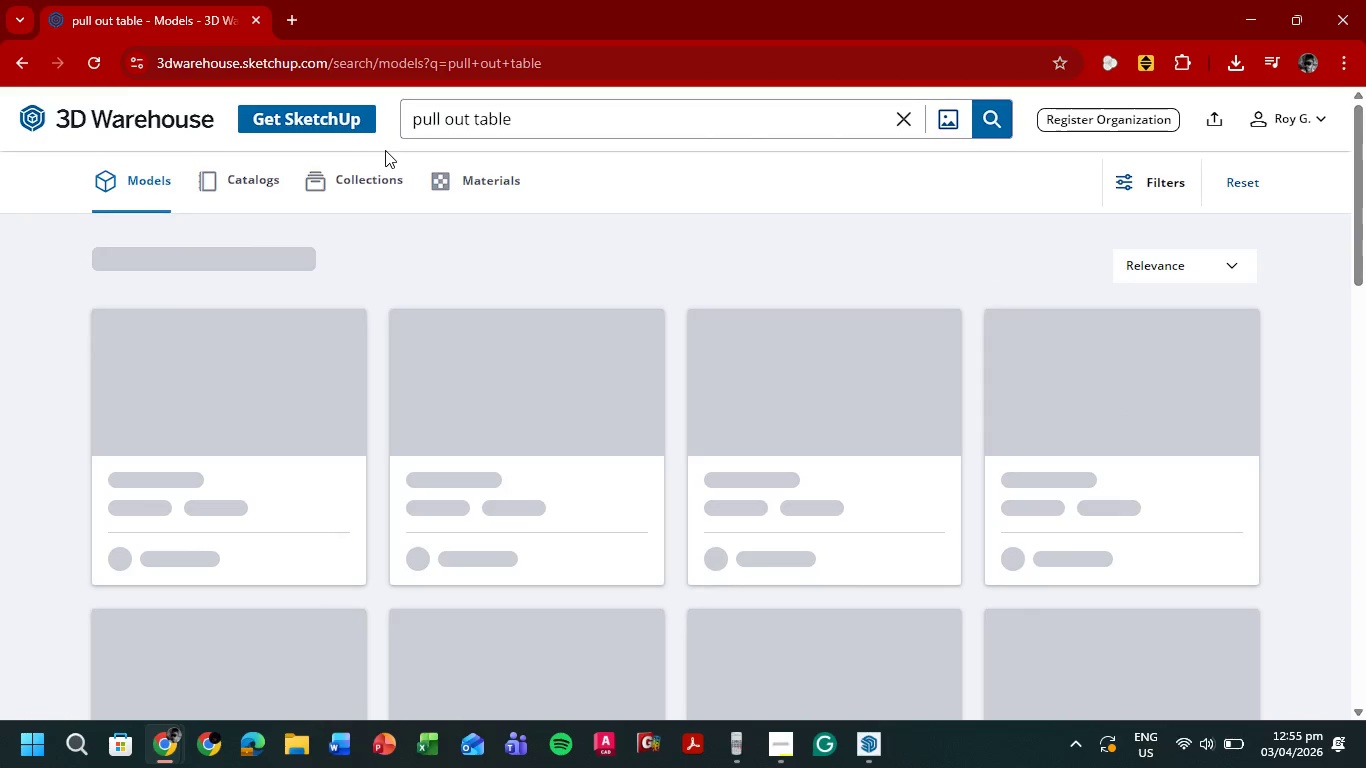 
scroll: coordinate [916, 412], scroll_direction: down, amount: 7.0
 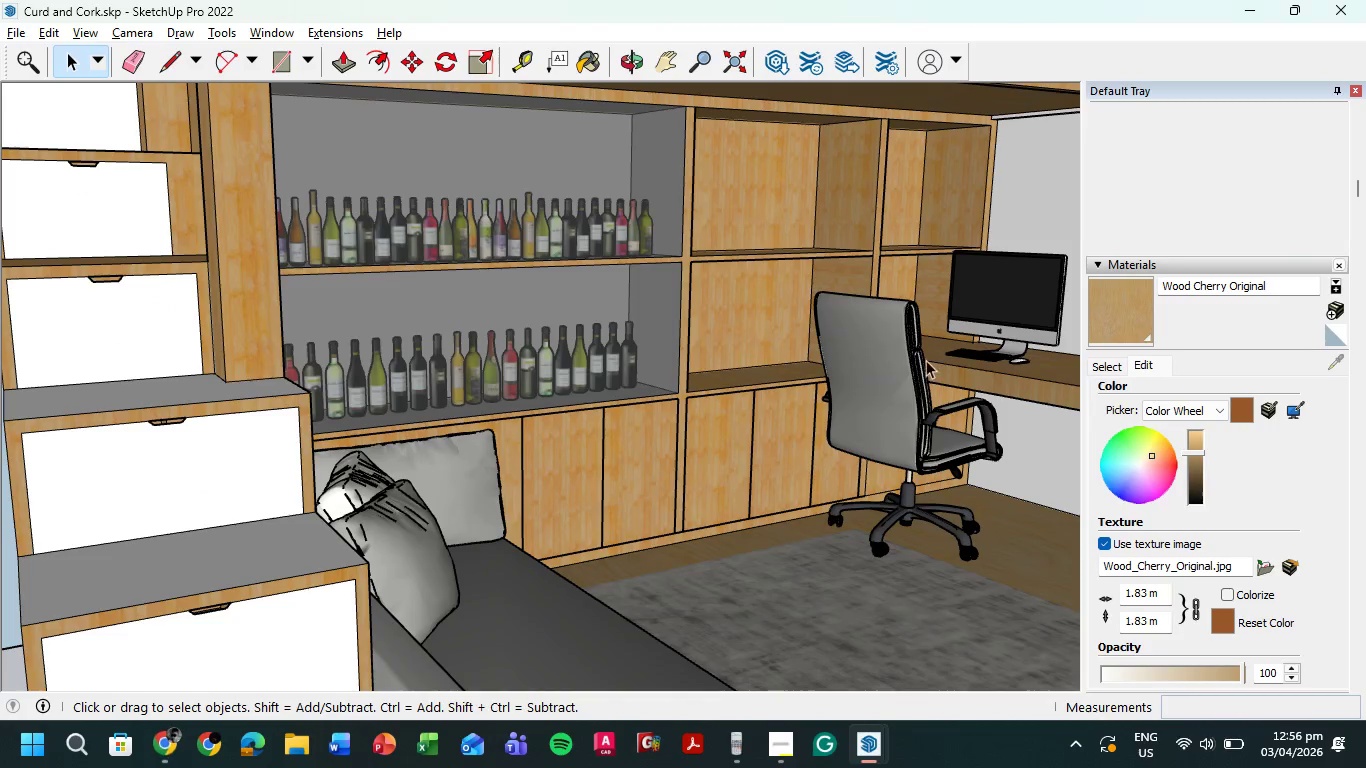 
wait(7.79)
 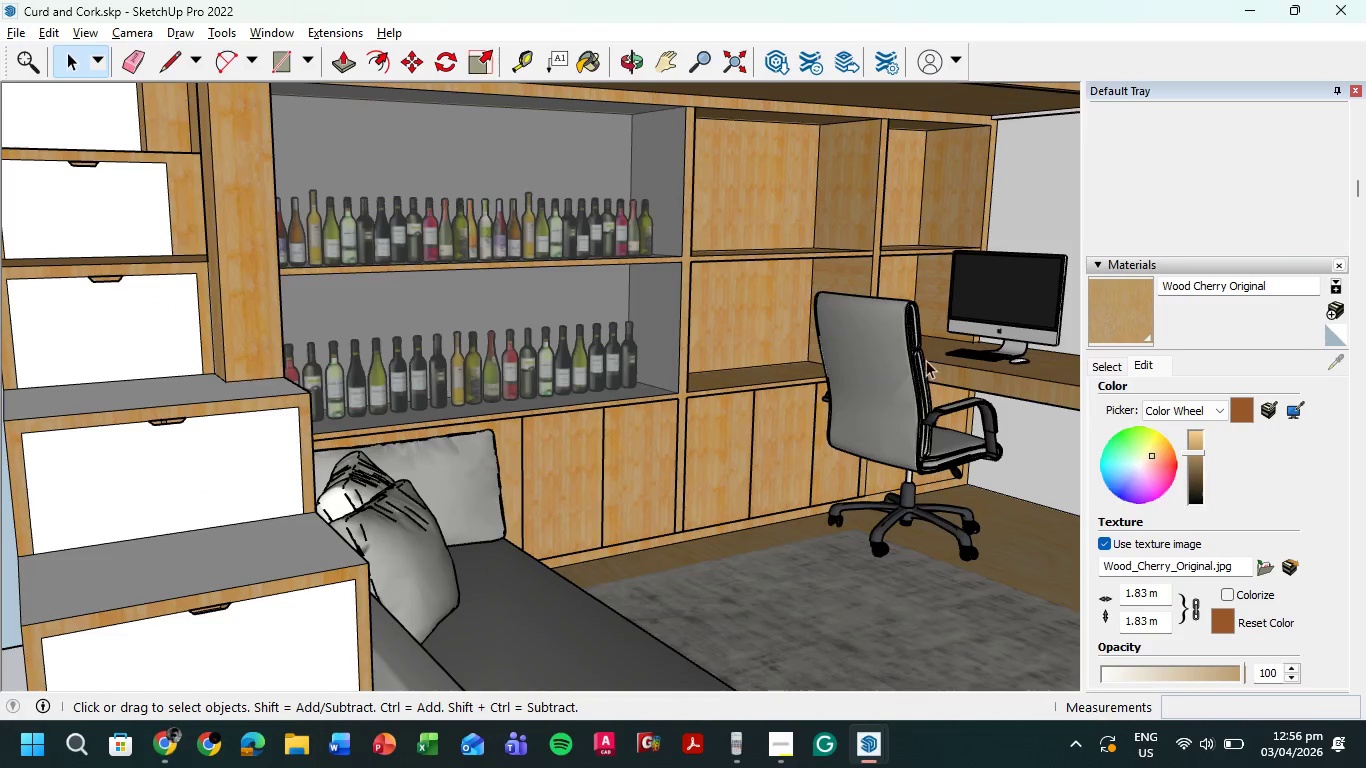 
scroll: coordinate [860, 567], scroll_direction: down, amount: 13.0
 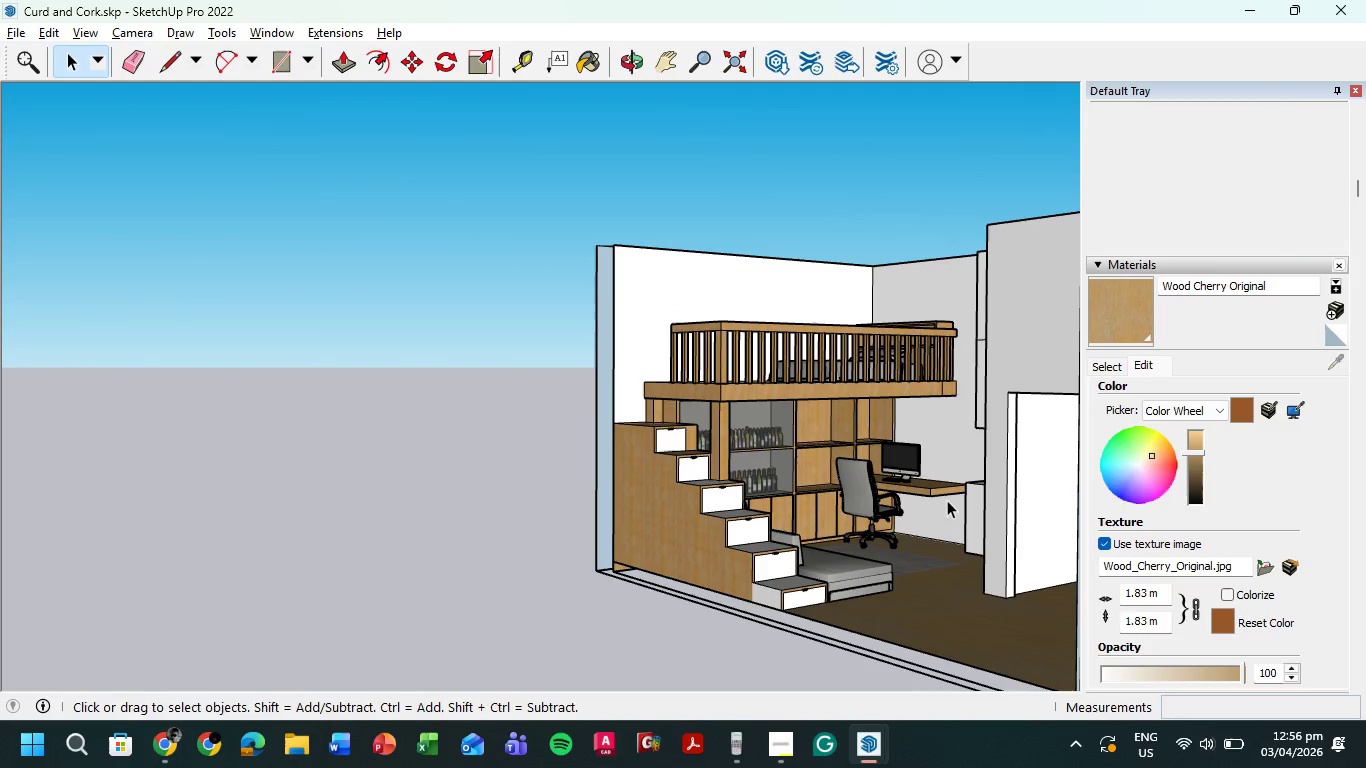 
hold_key(key=ShiftLeft, duration=0.41)
 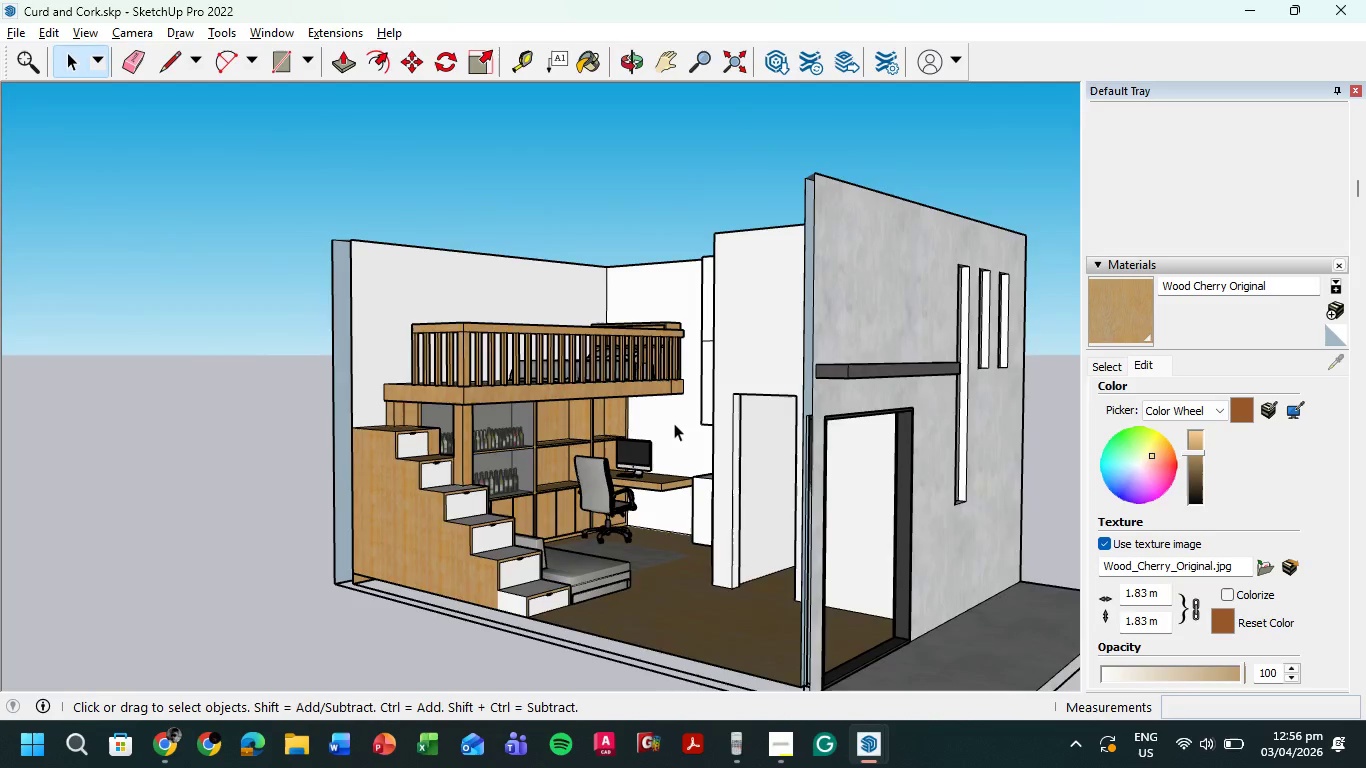 
scroll: coordinate [673, 421], scroll_direction: up, amount: 4.0
 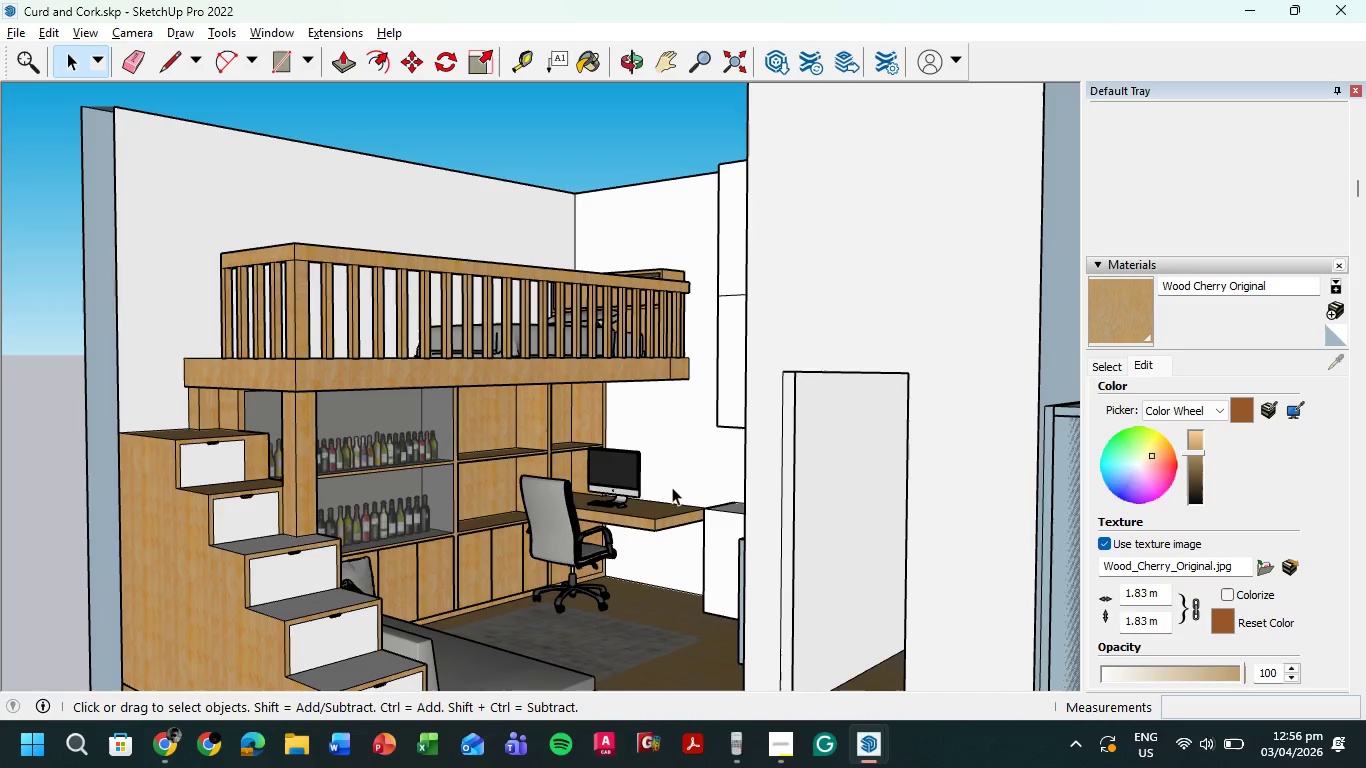 
hold_key(key=ShiftLeft, duration=0.39)
 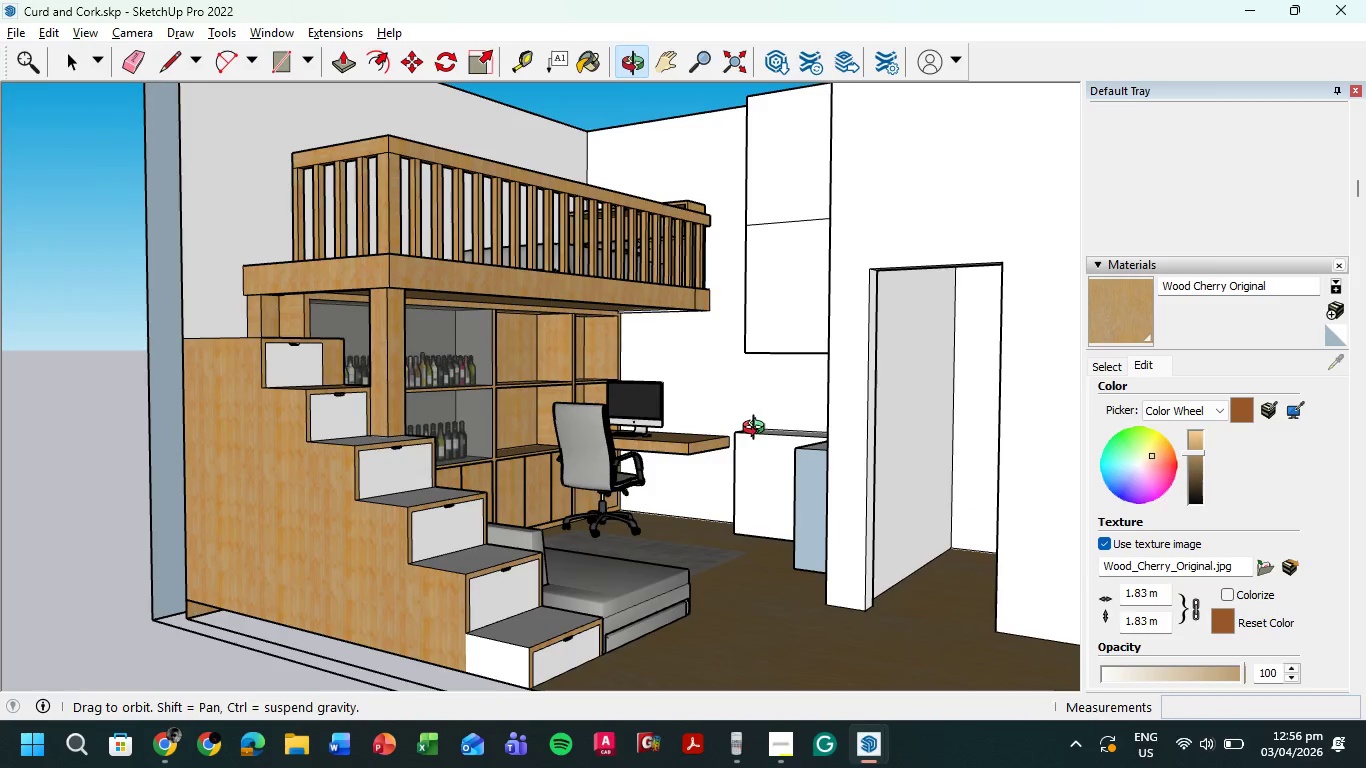 
scroll: coordinate [850, 355], scroll_direction: up, amount: 10.0
 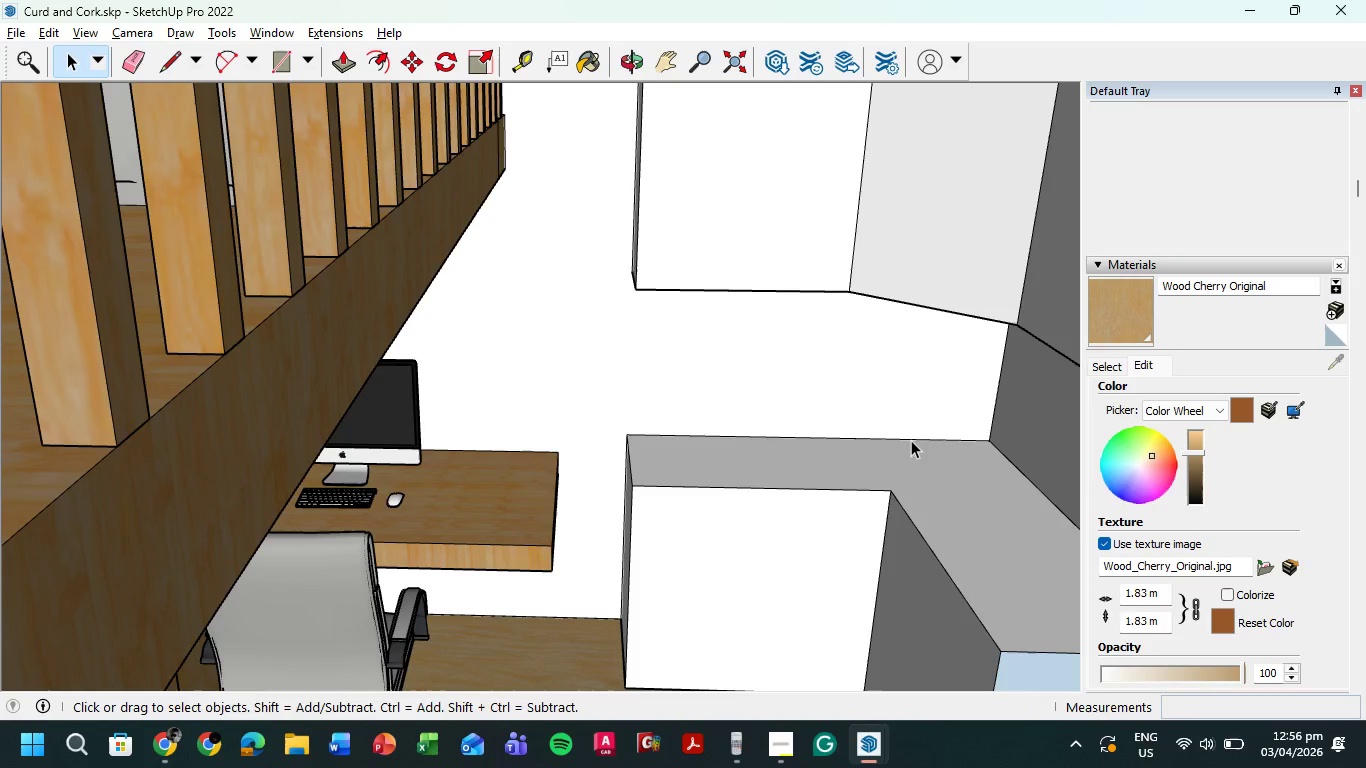 
scroll: coordinate [844, 420], scroll_direction: none, amount: 0.0
 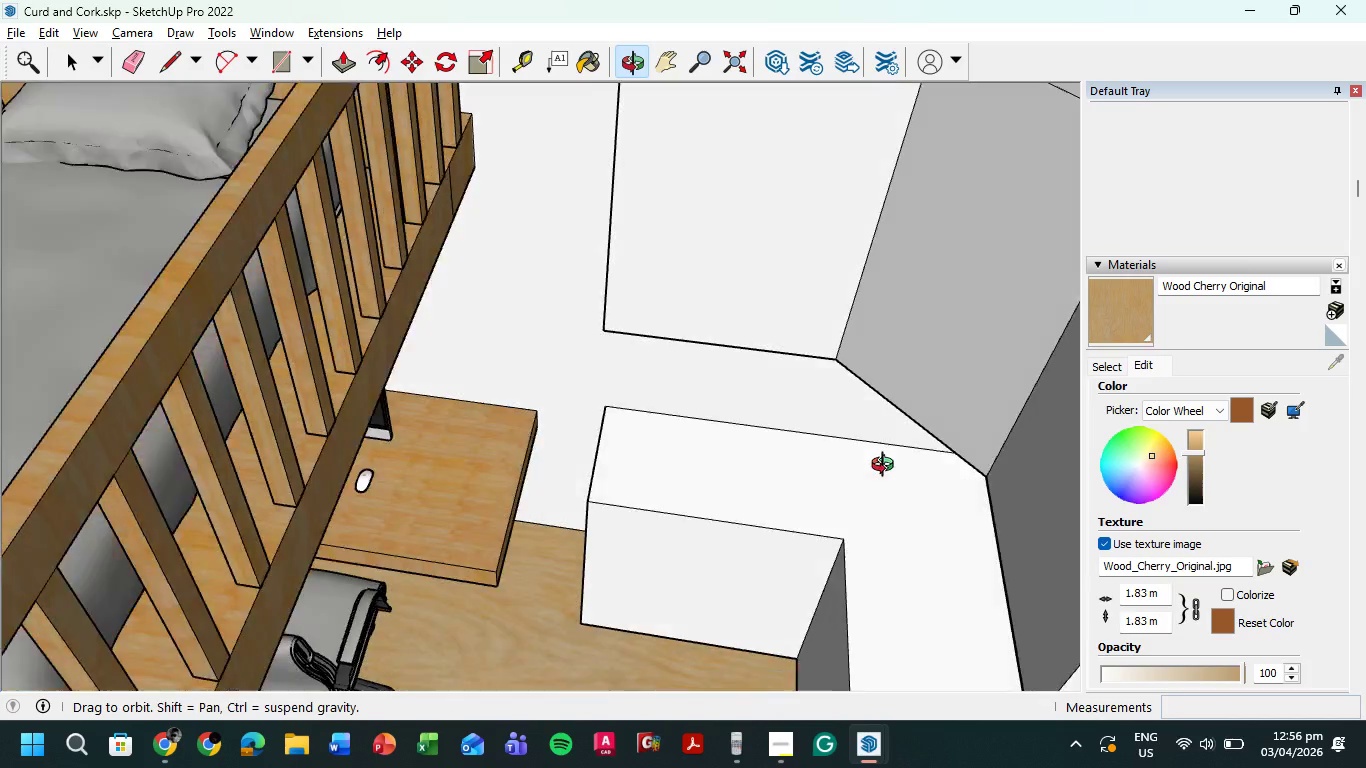 
scroll: coordinate [819, 513], scroll_direction: up, amount: 2.0
 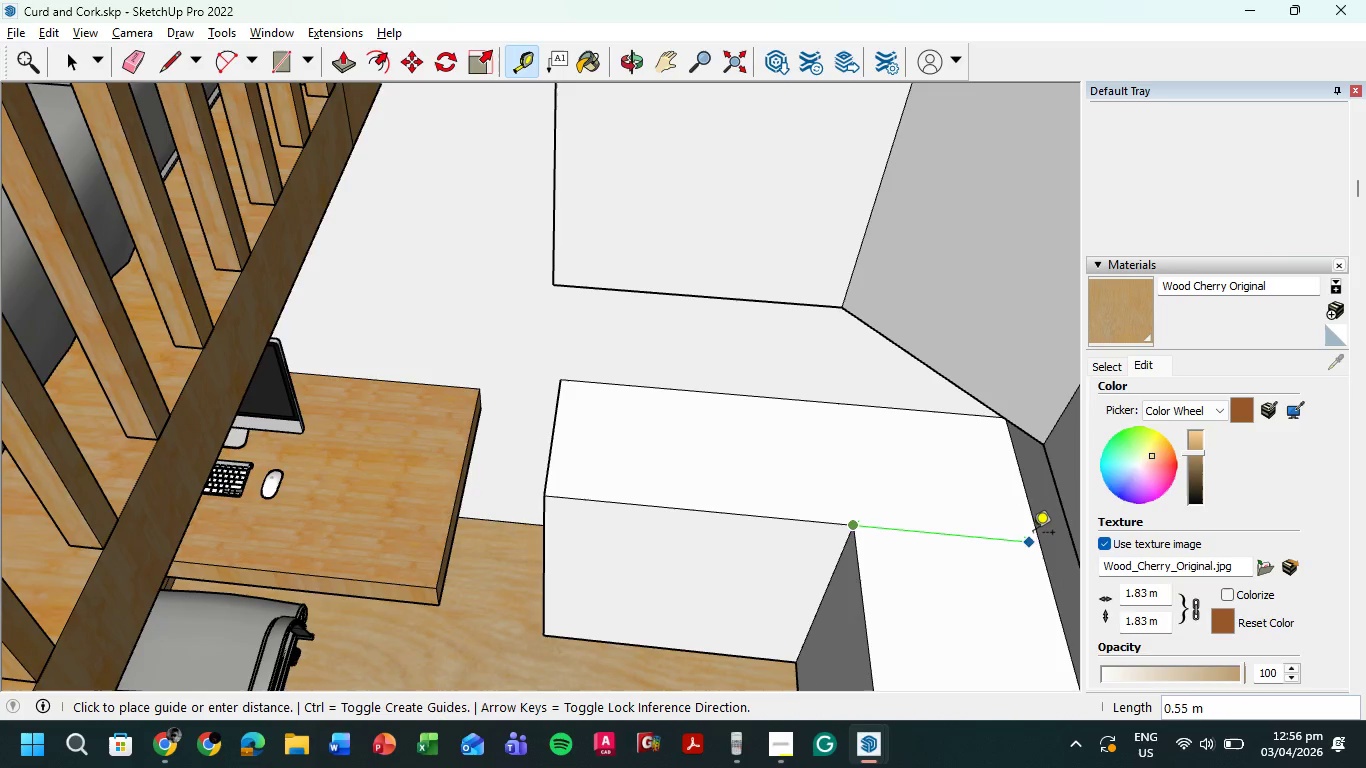 
wait(7.26)
 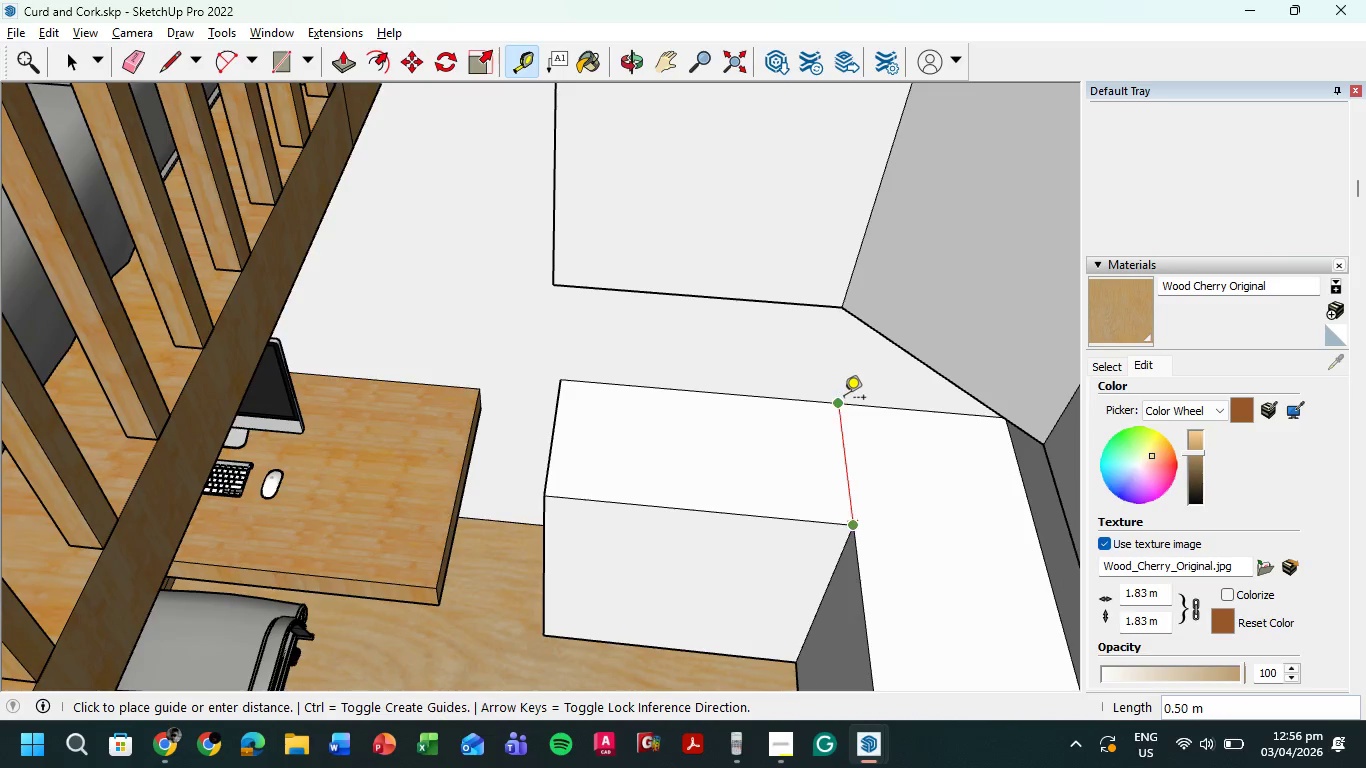 
key(Escape)
 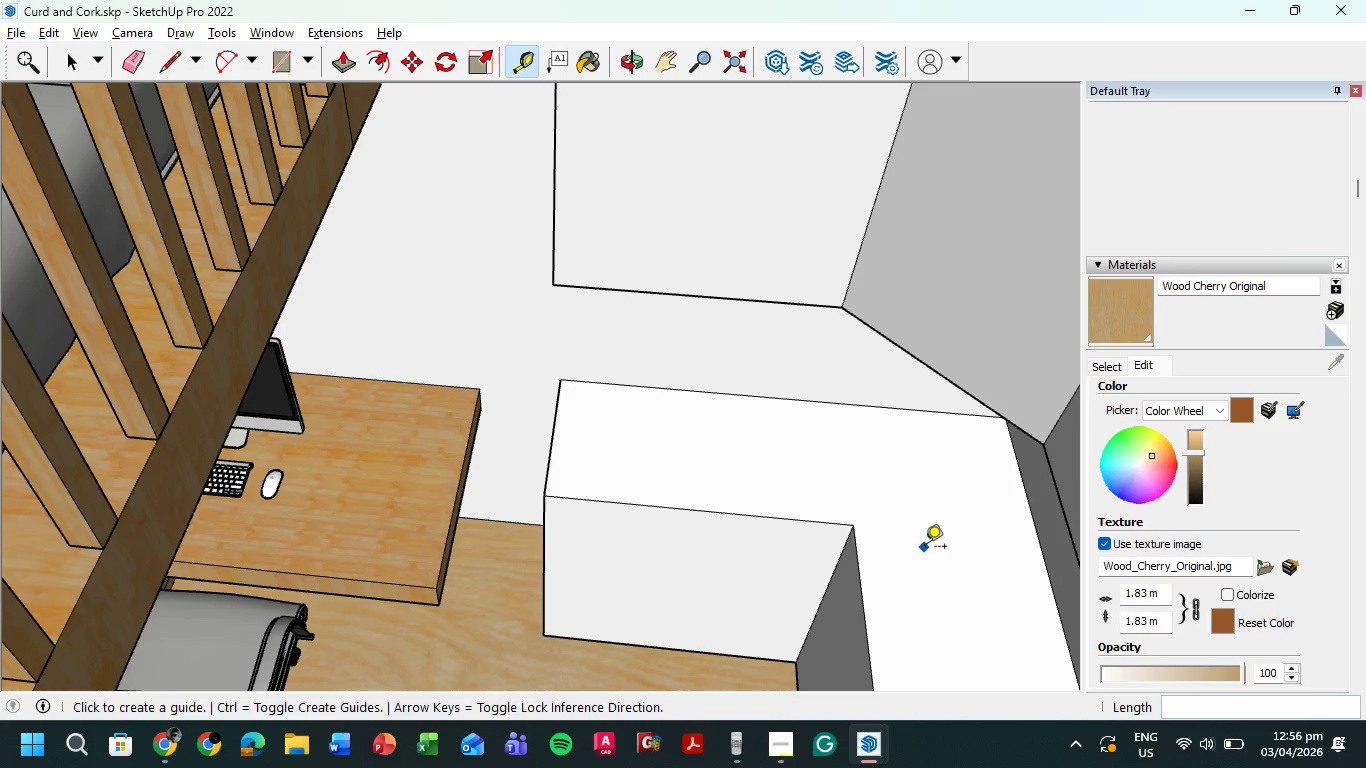 
key(P)
 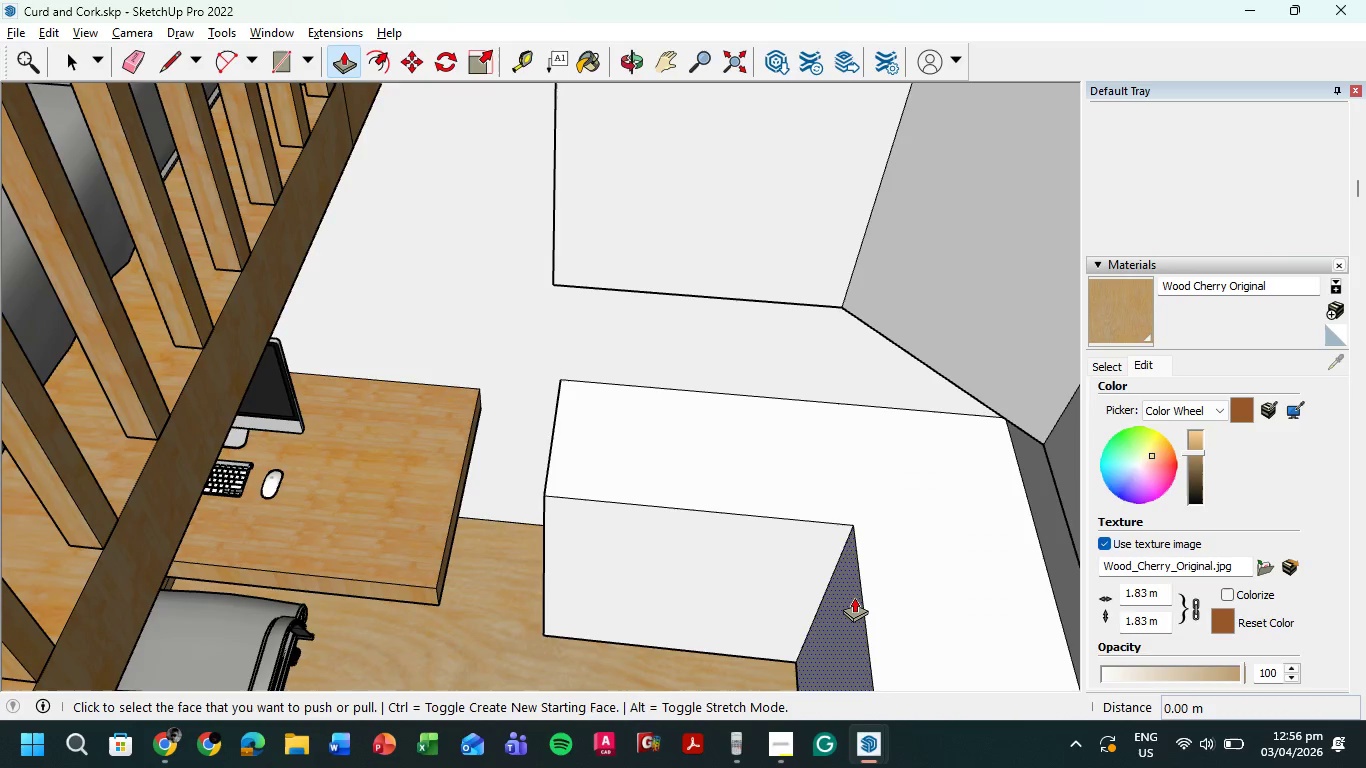 
left_click([854, 597])
 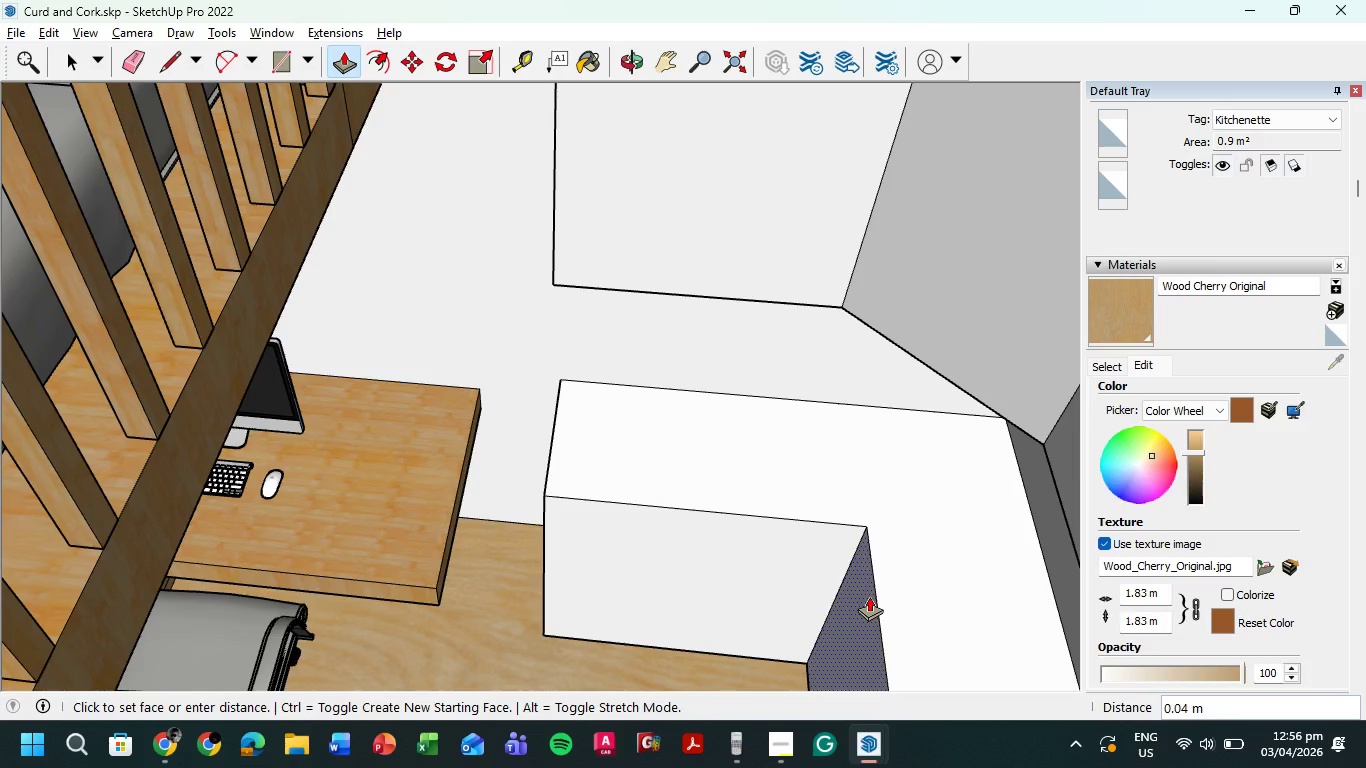 
key(Numpad0)
 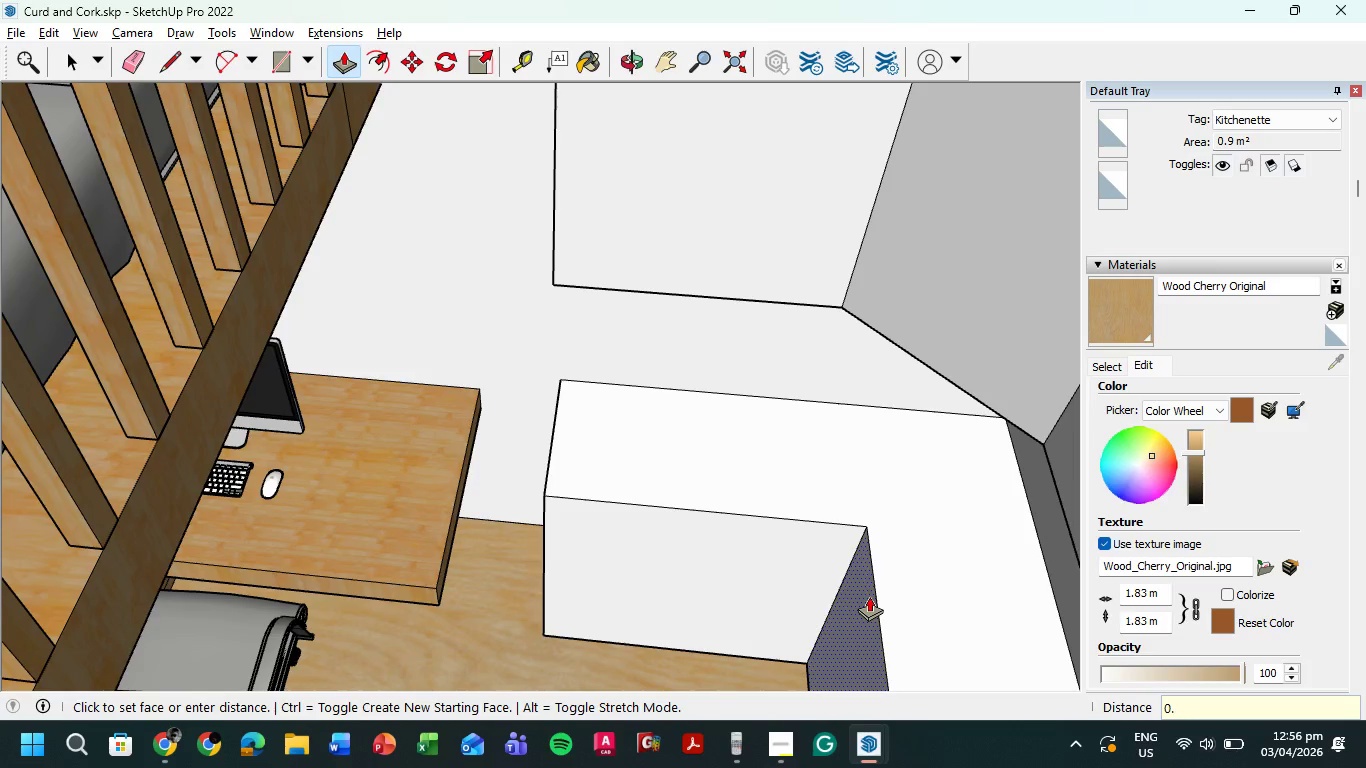 
key(NumpadDecimal)
 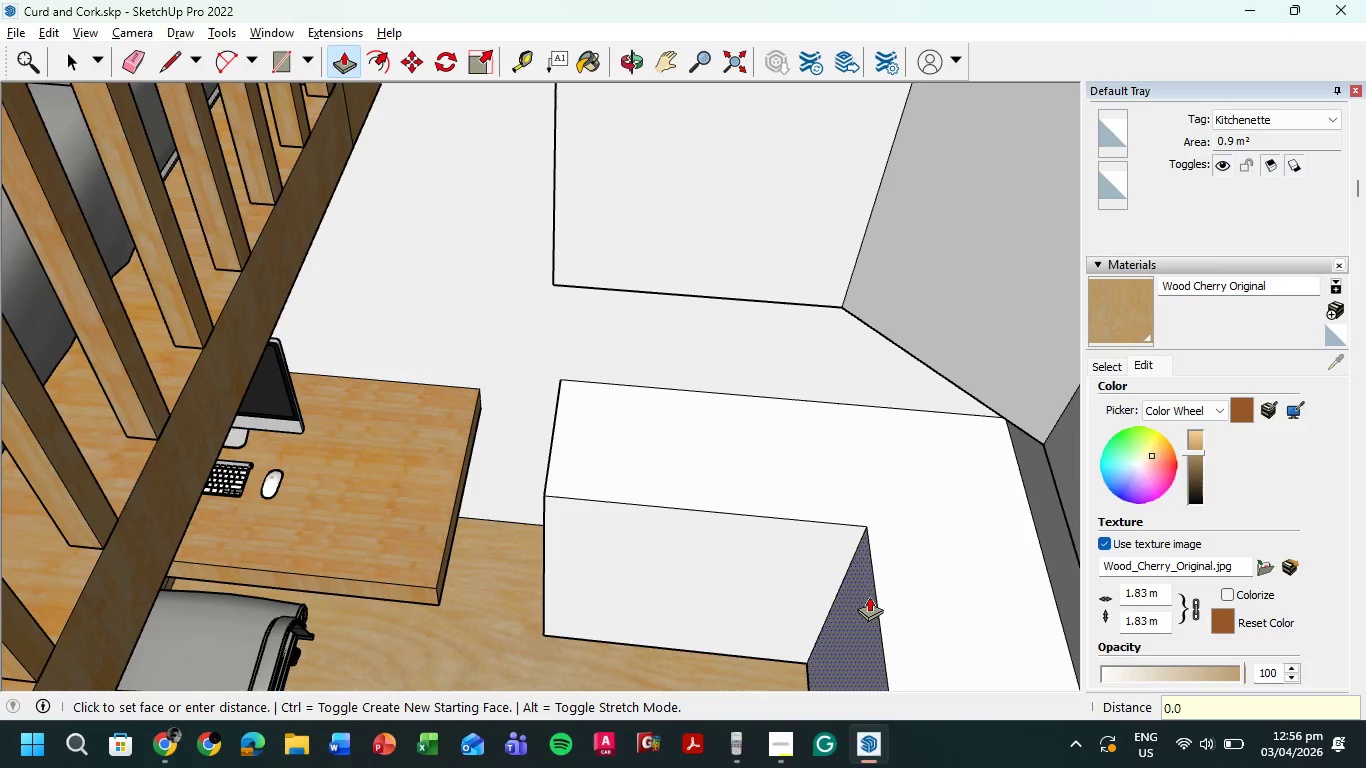 
key(Numpad0)
 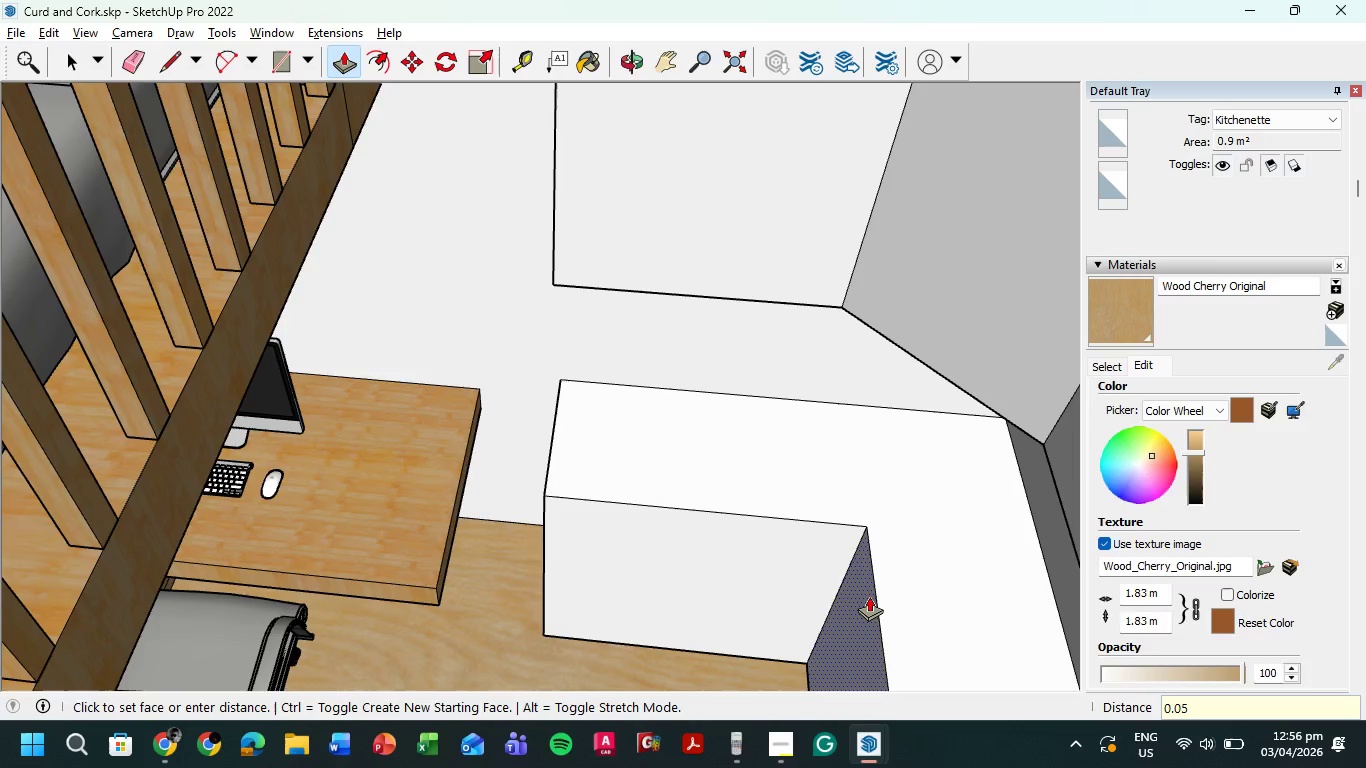 
key(Numpad5)
 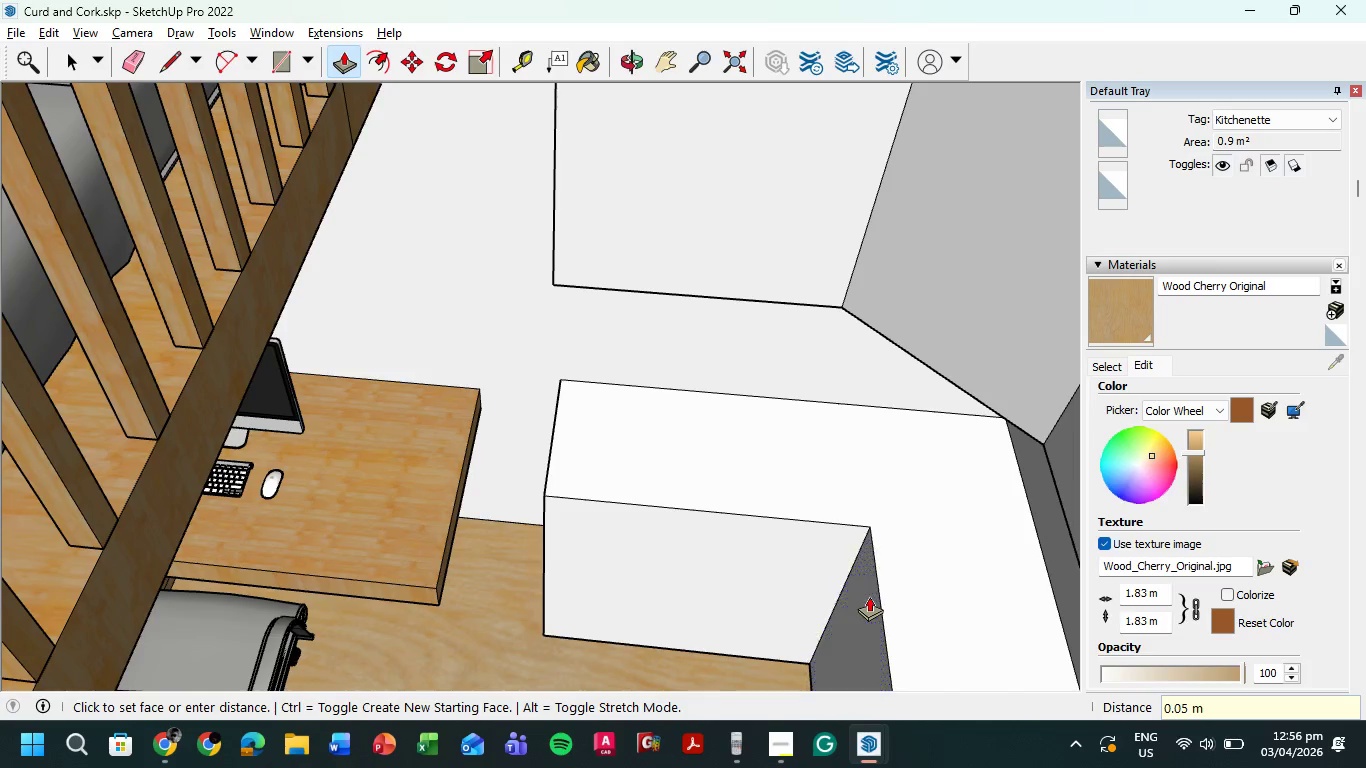 
key(NumpadEnter)
 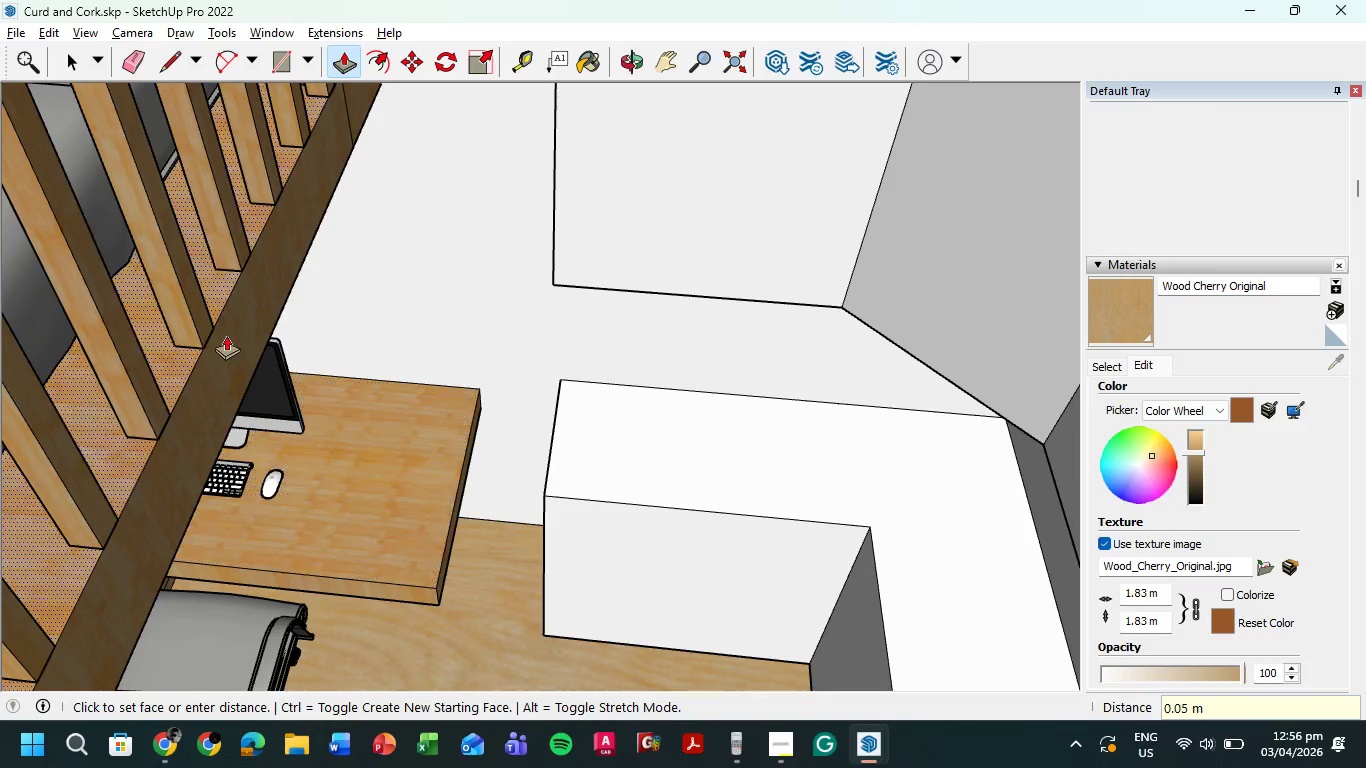 
scroll: coordinate [778, 507], scroll_direction: down, amount: 10.0
 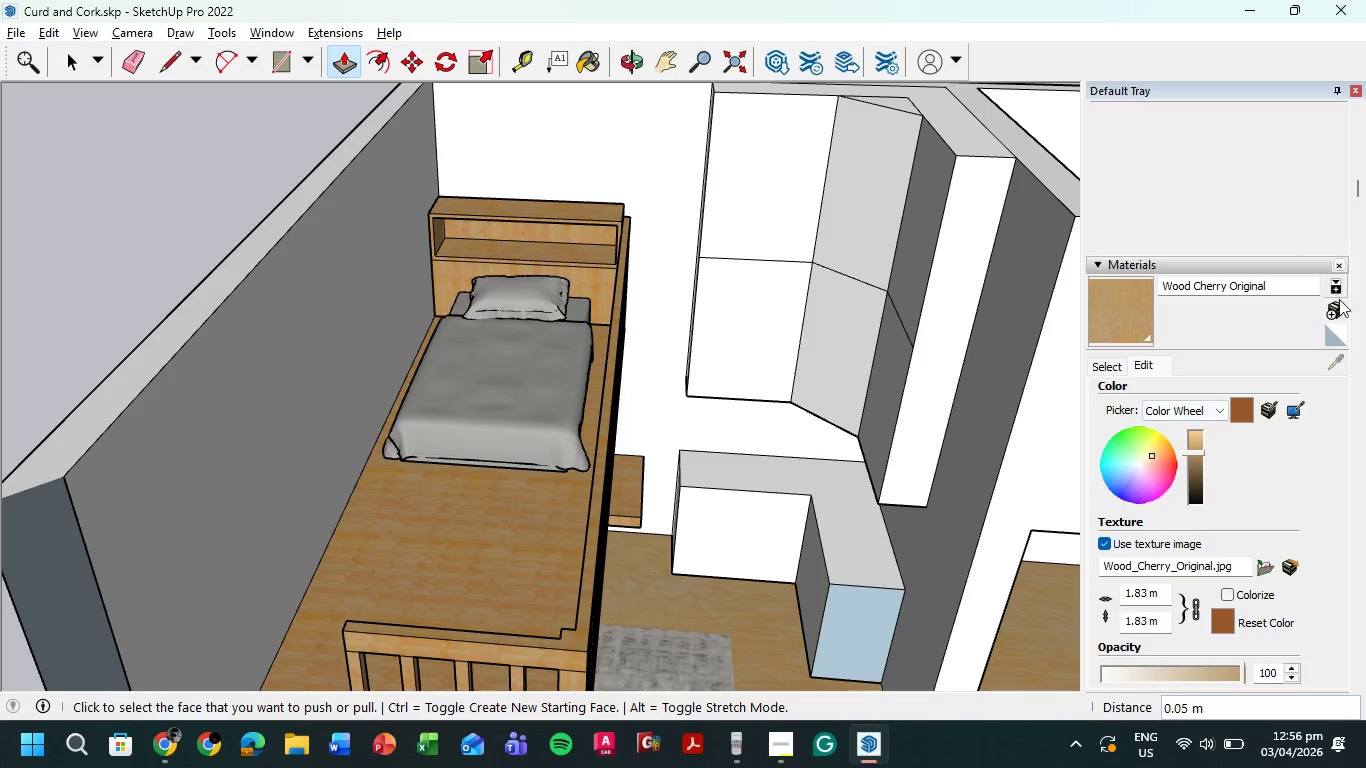 
left_click([1098, 364])
 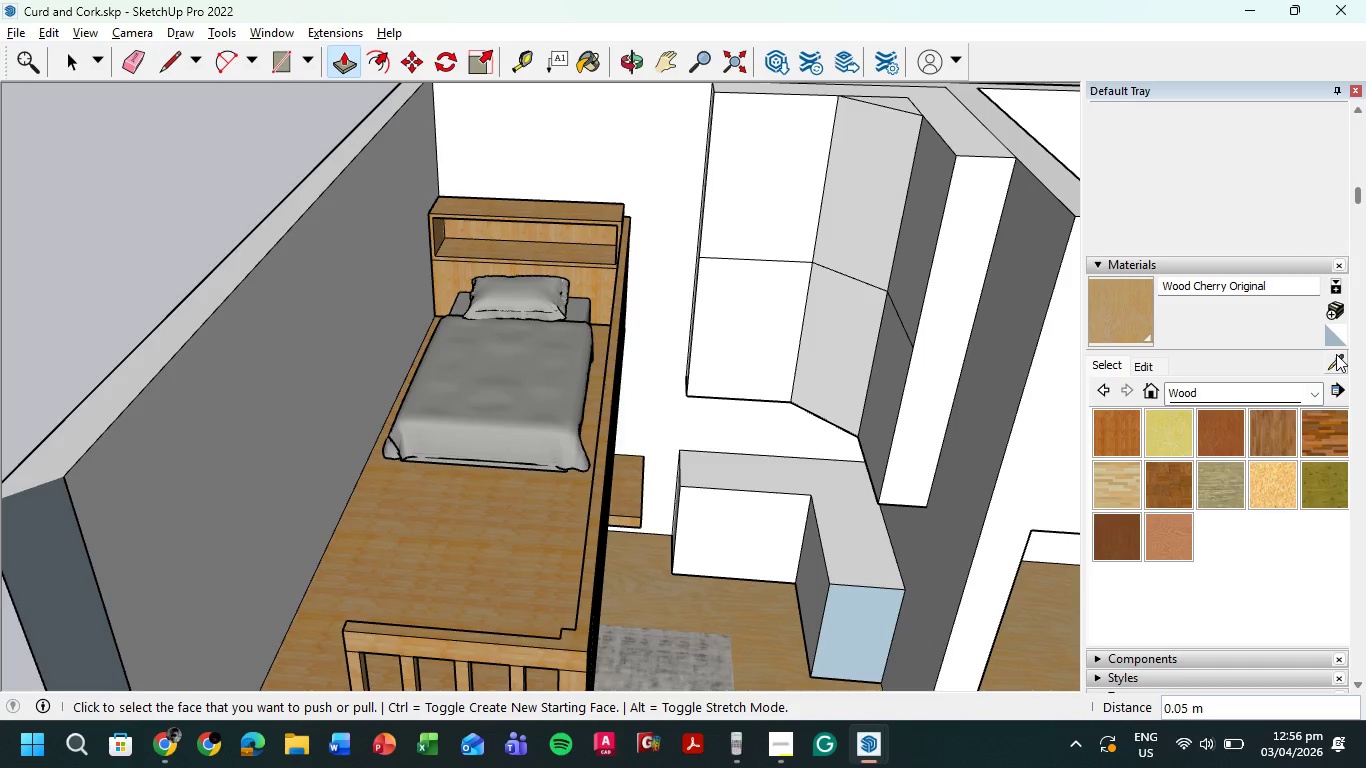 
left_click([1334, 354])
 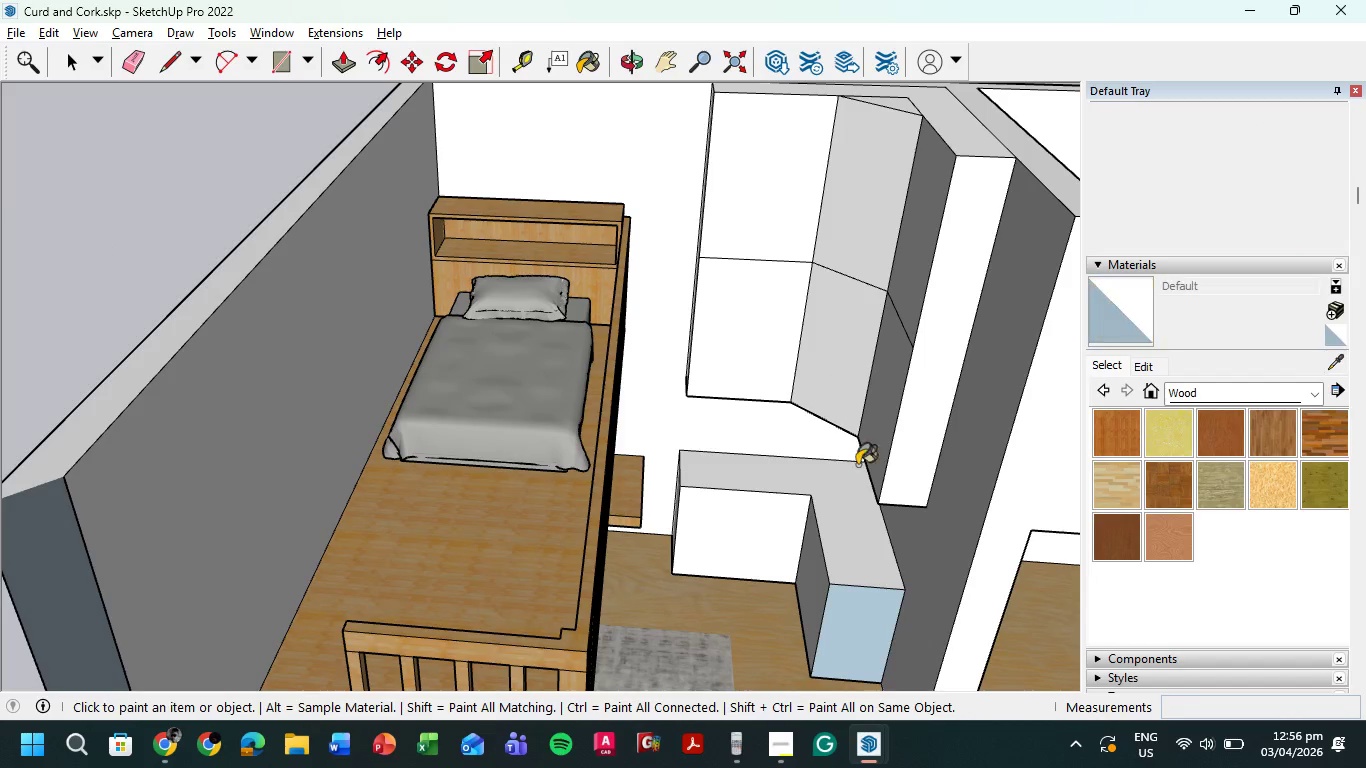 
left_click([831, 514])
 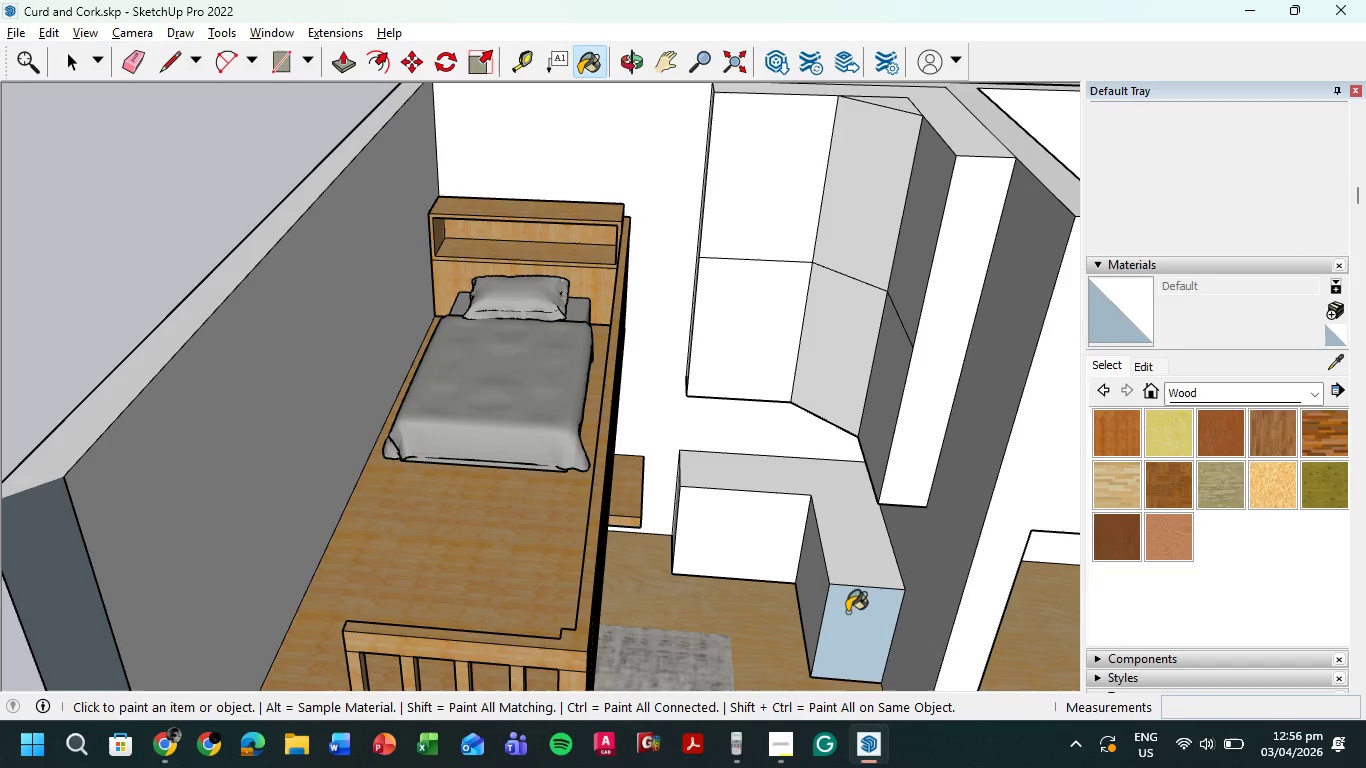 
triple_click([849, 613])
 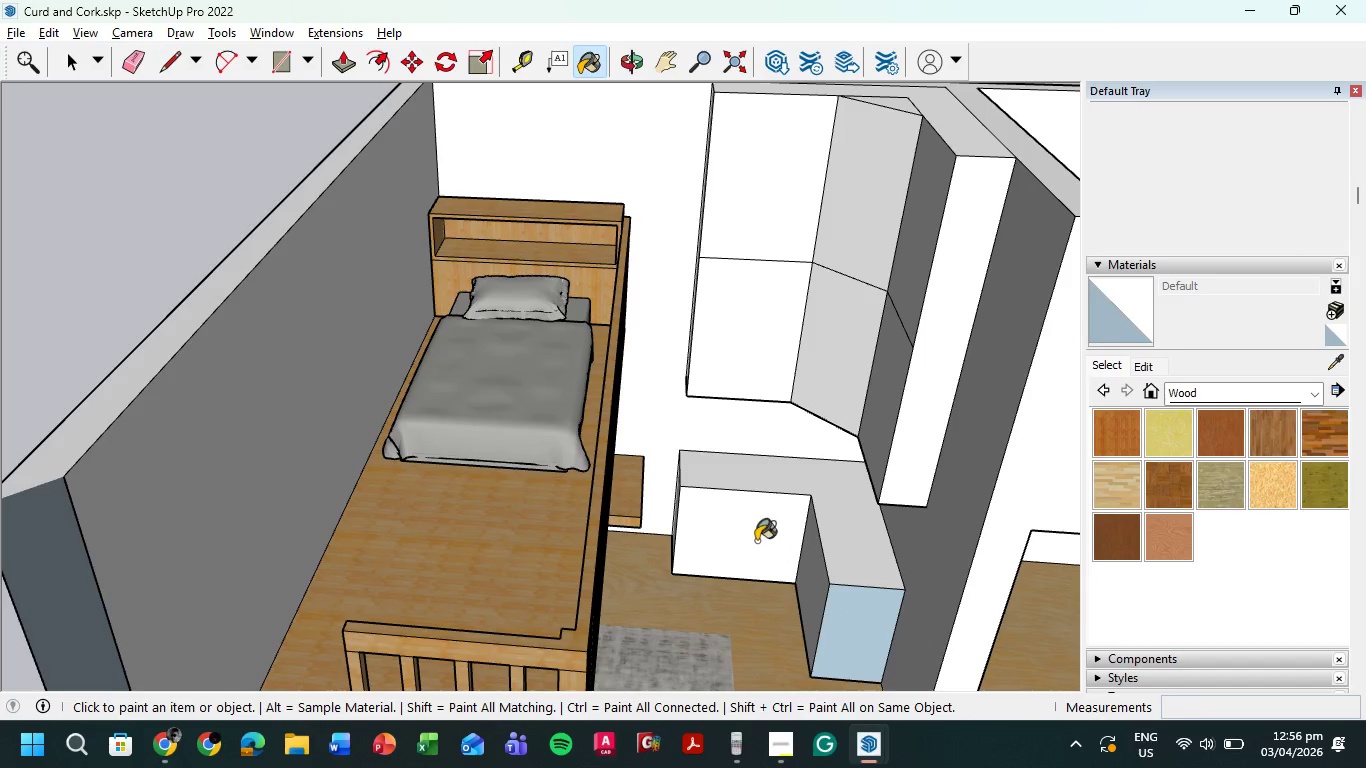 
triple_click([754, 539])
 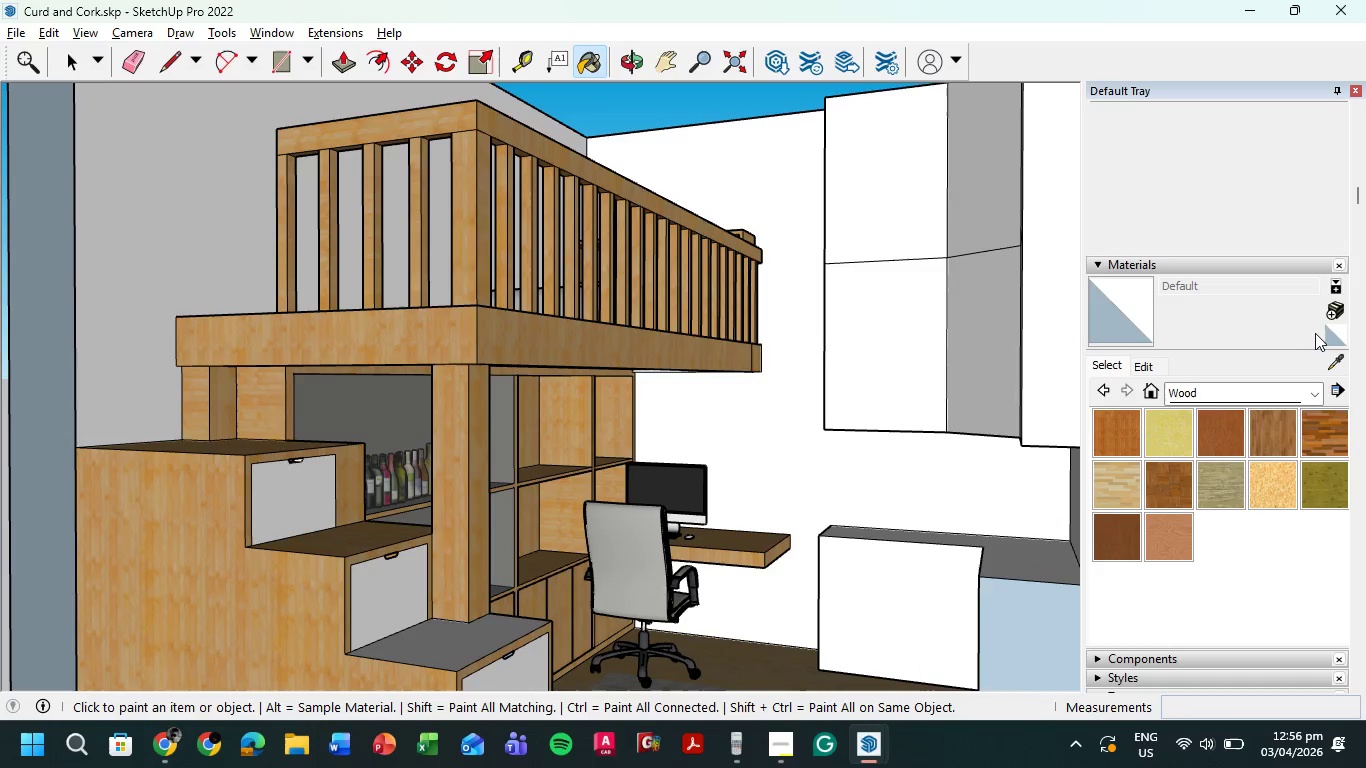 
wait(5.27)
 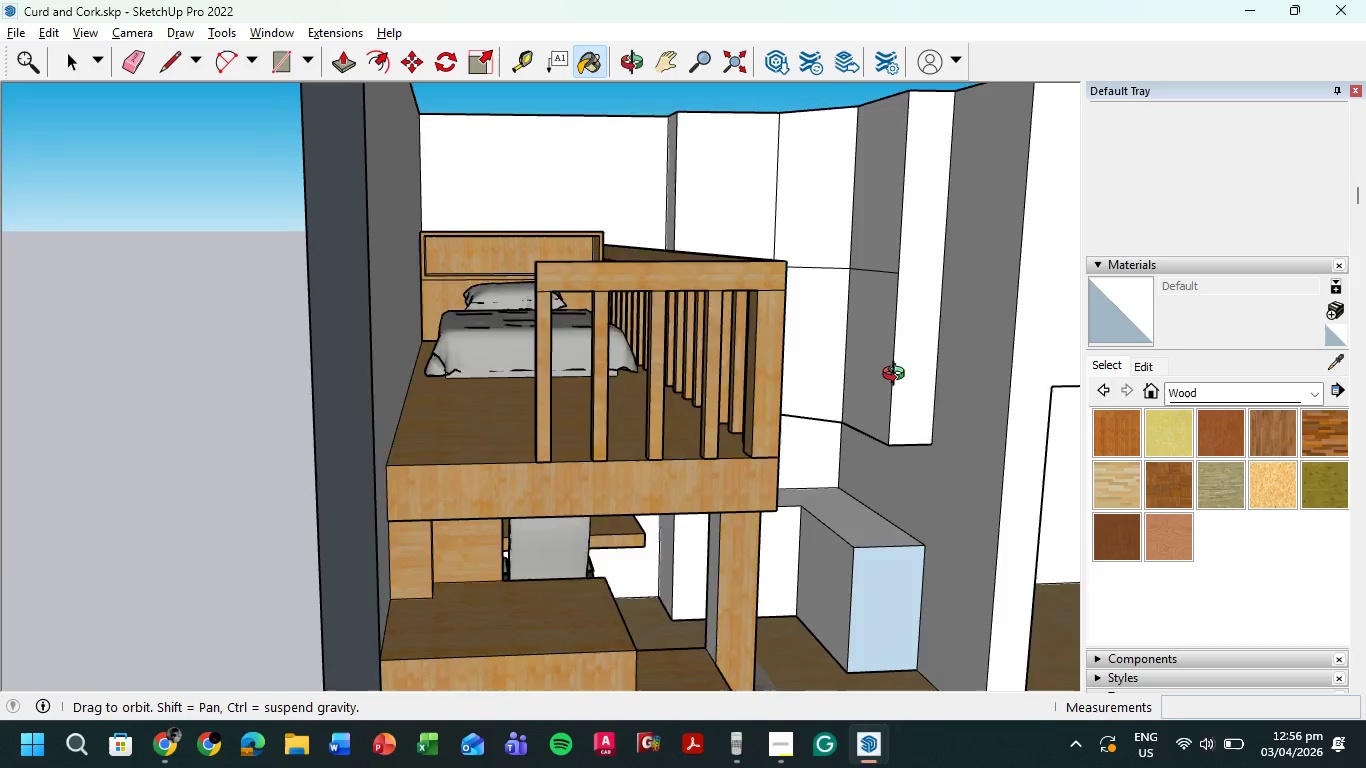 
left_click([799, 487])
 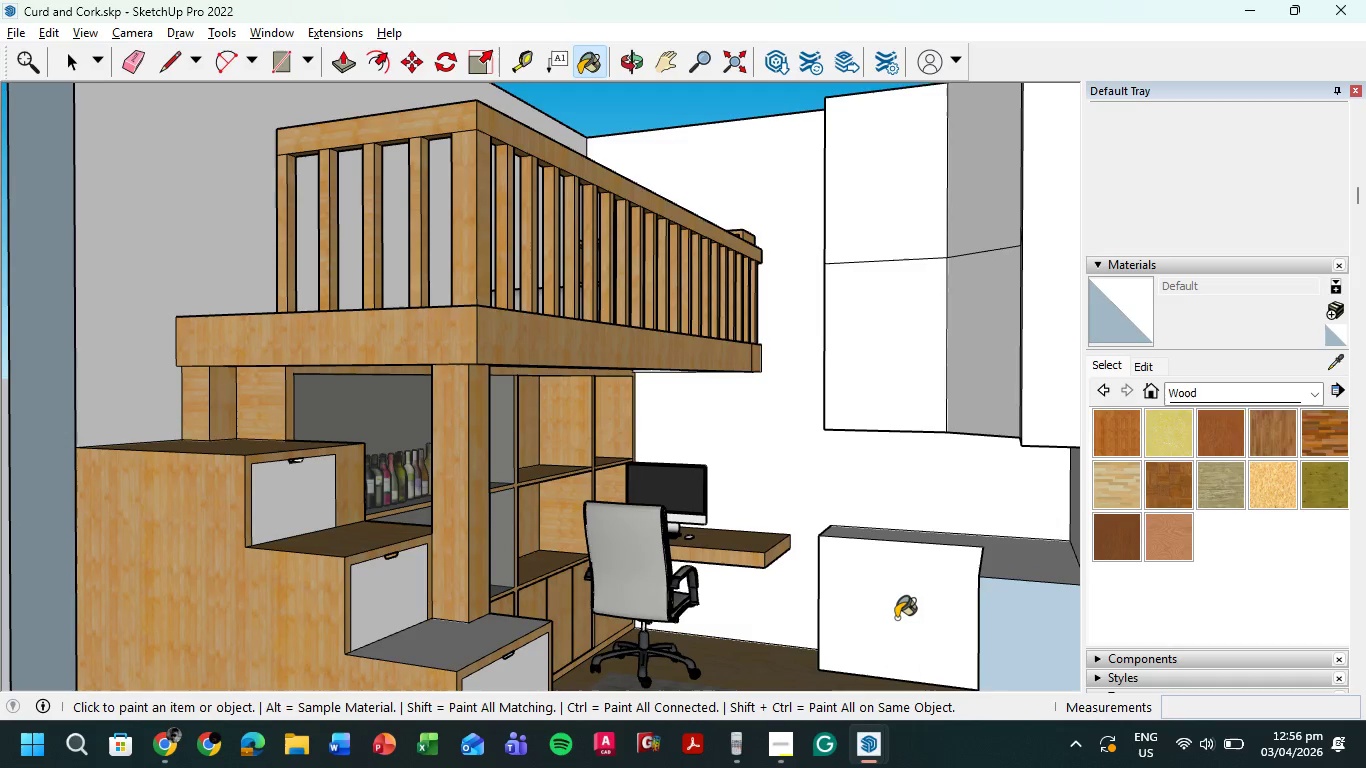 
left_click([893, 616])
 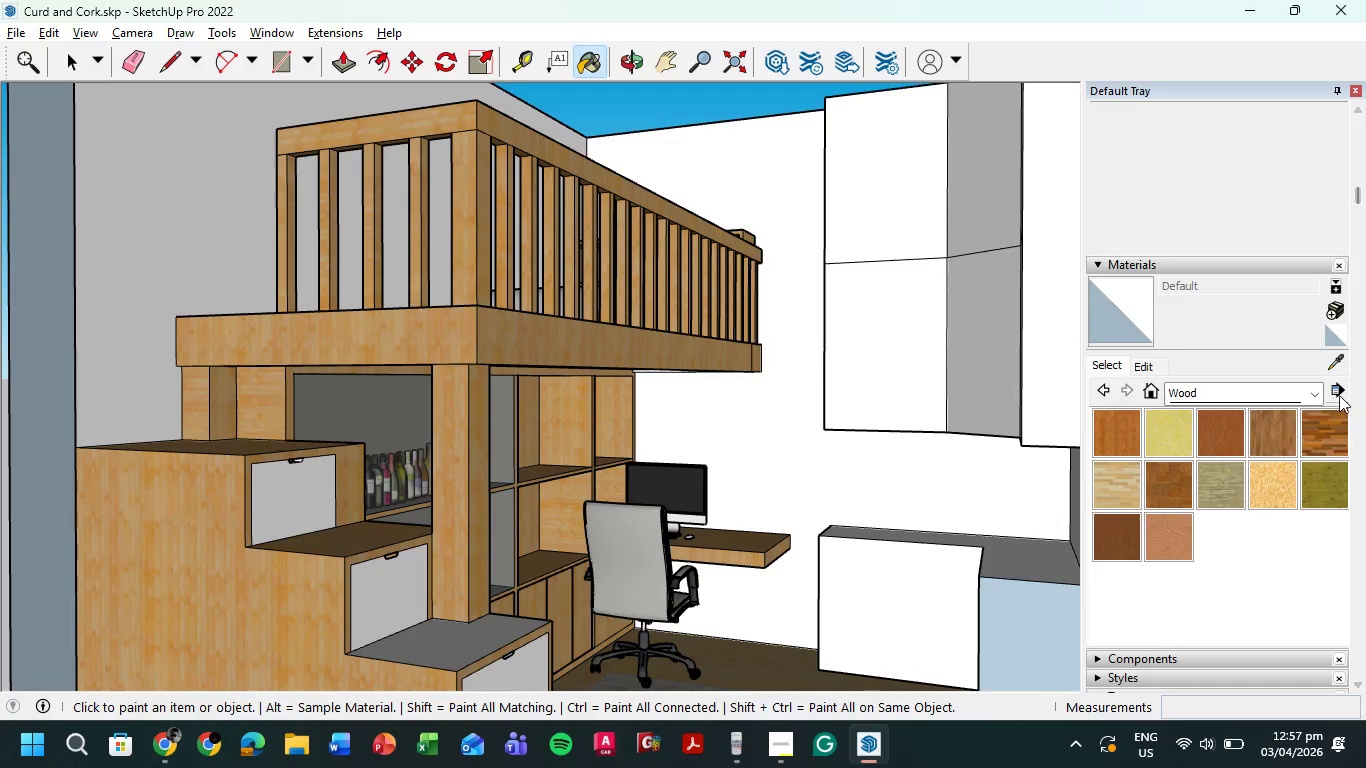 
left_click([1335, 368])
 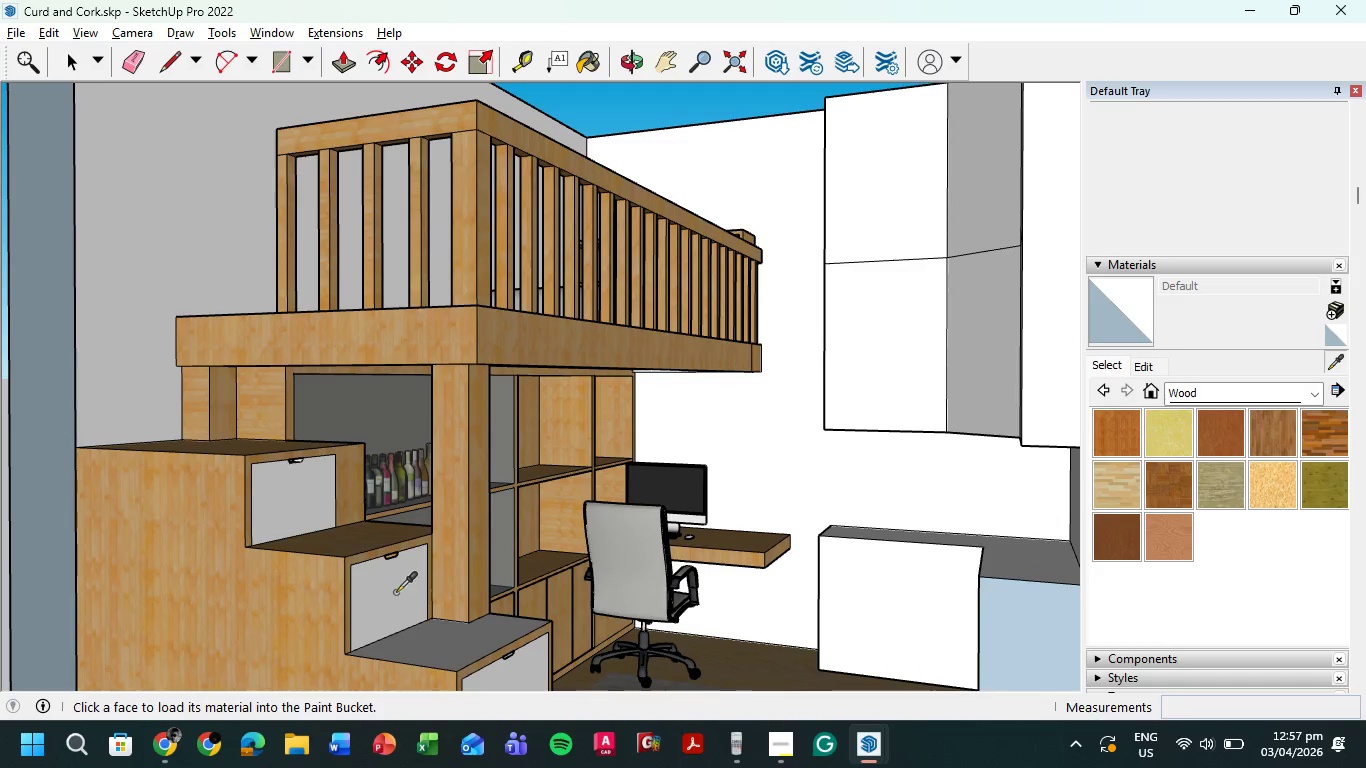 
left_click([400, 591])
 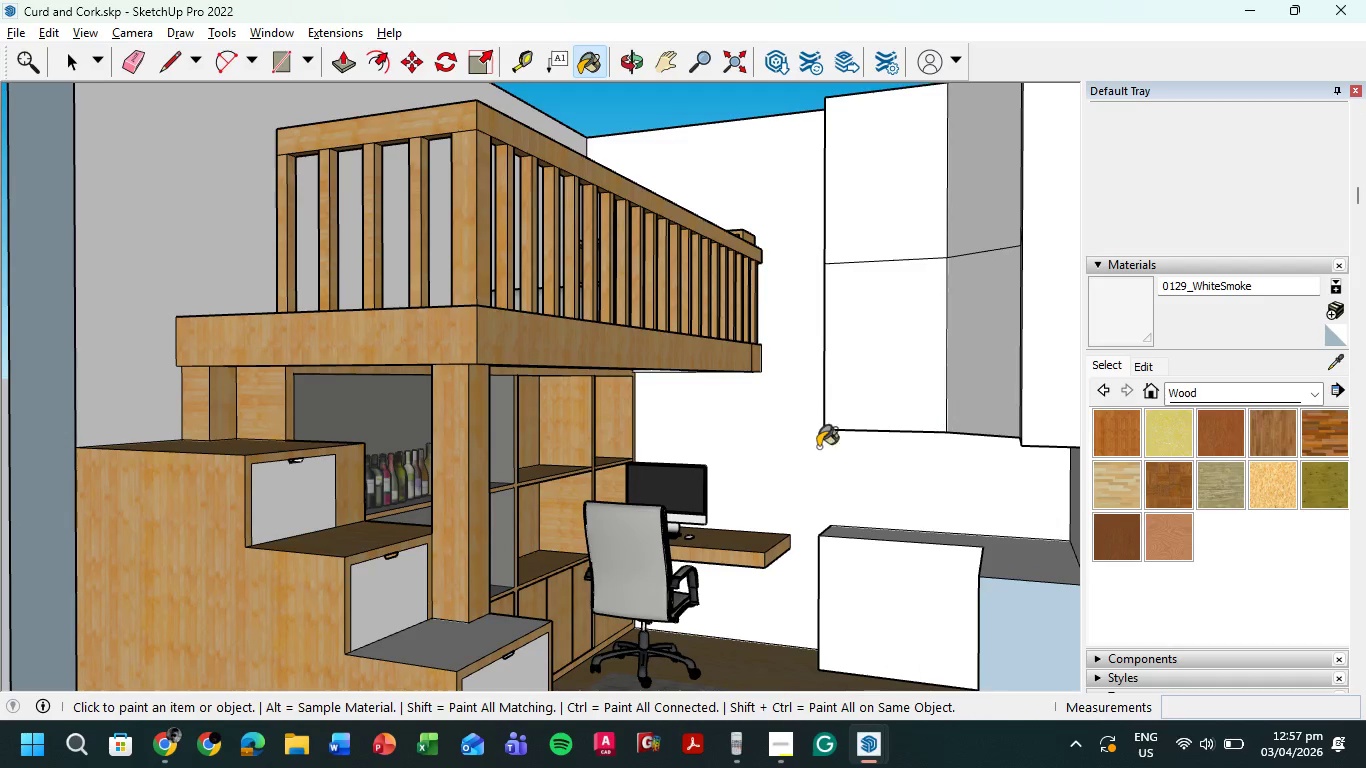 
left_click([797, 451])
 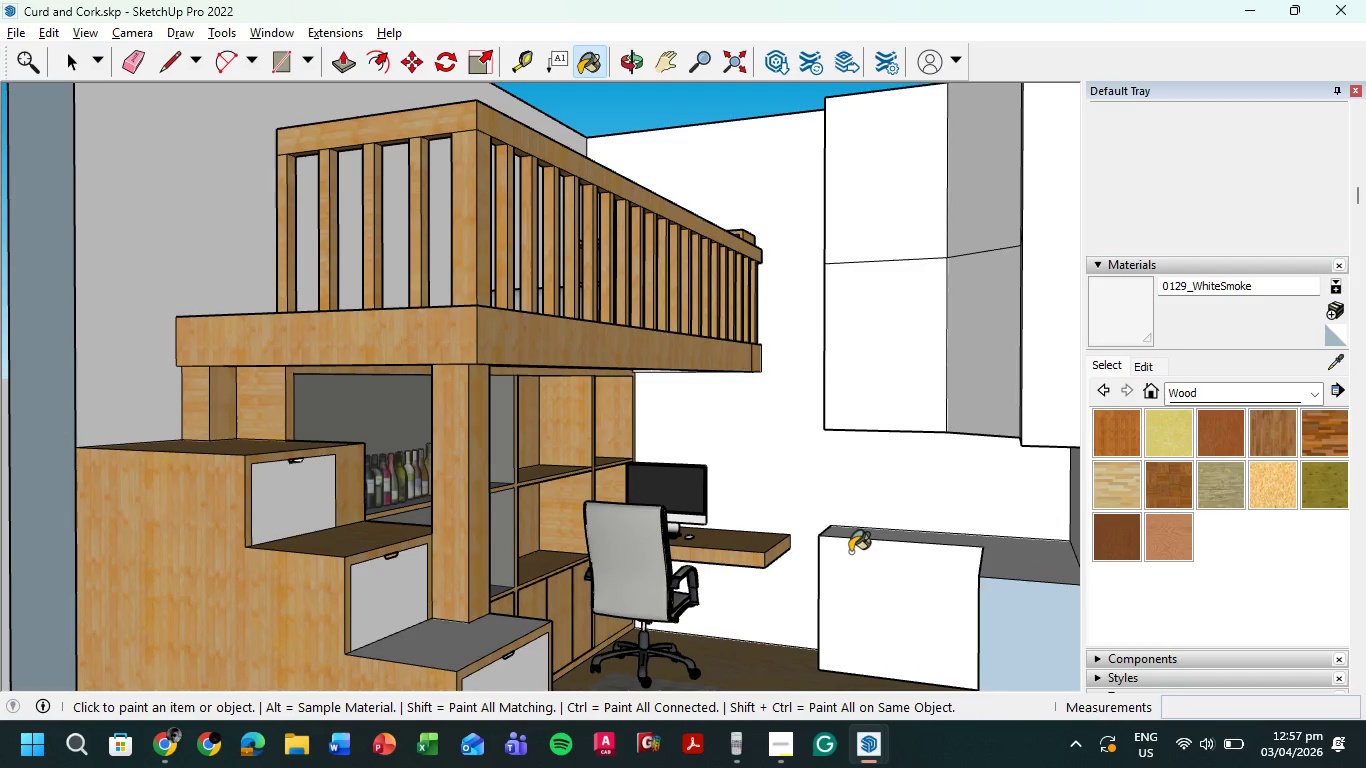 
left_click([865, 590])
 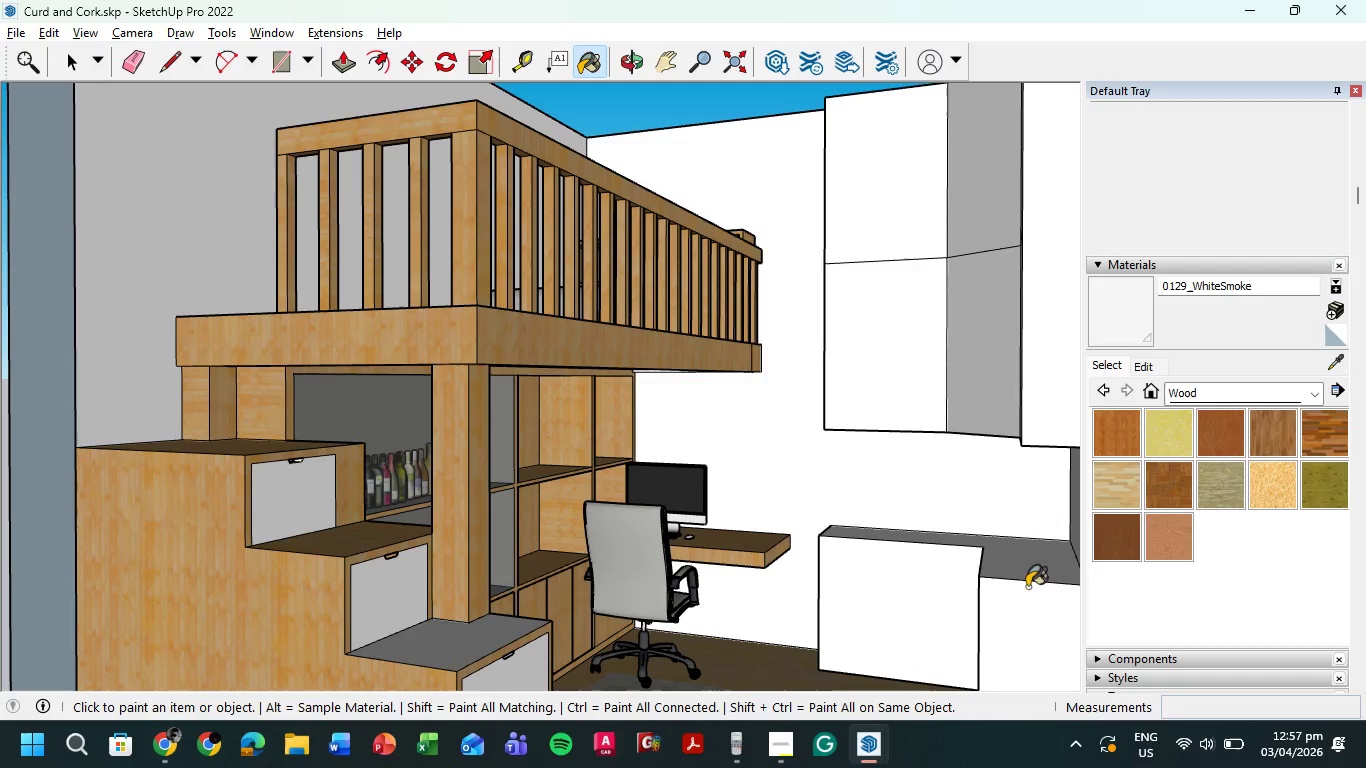 
triple_click([1030, 563])
 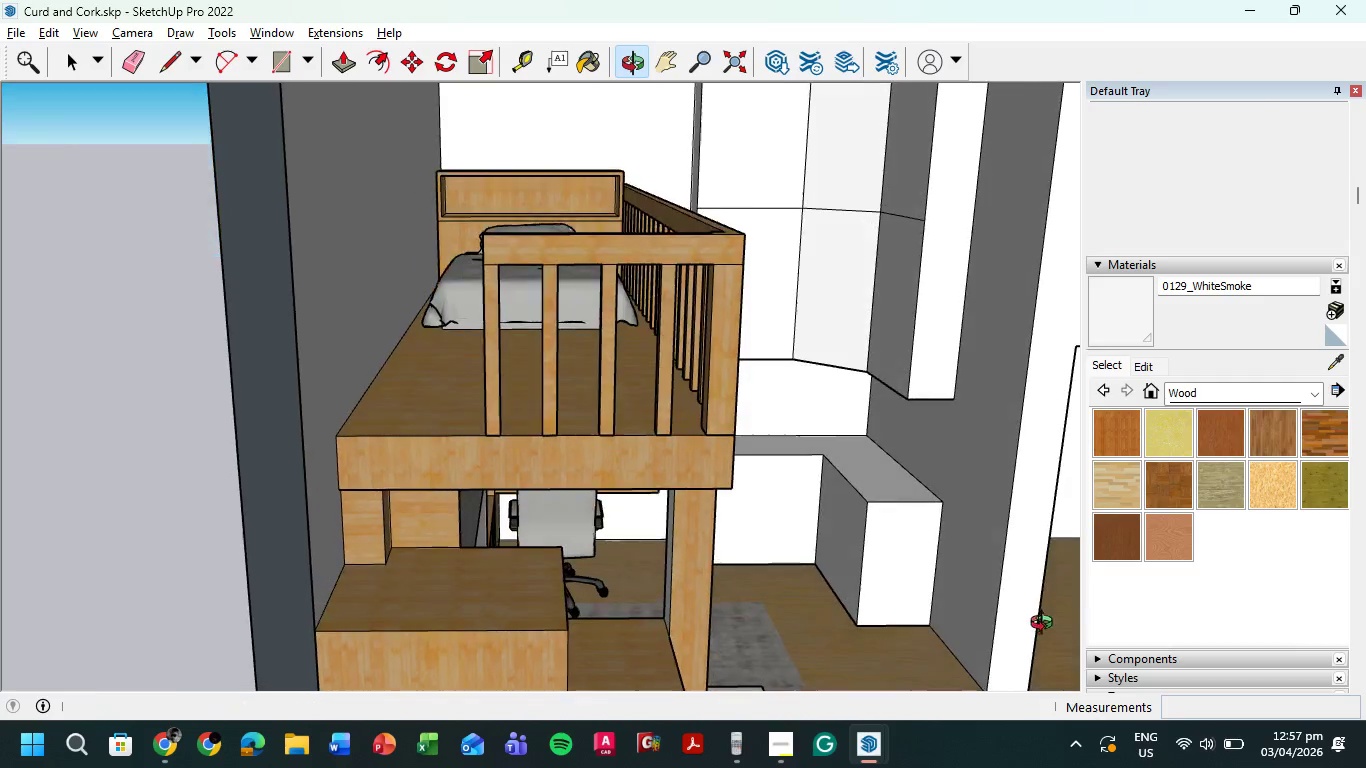 
left_click([919, 426])
 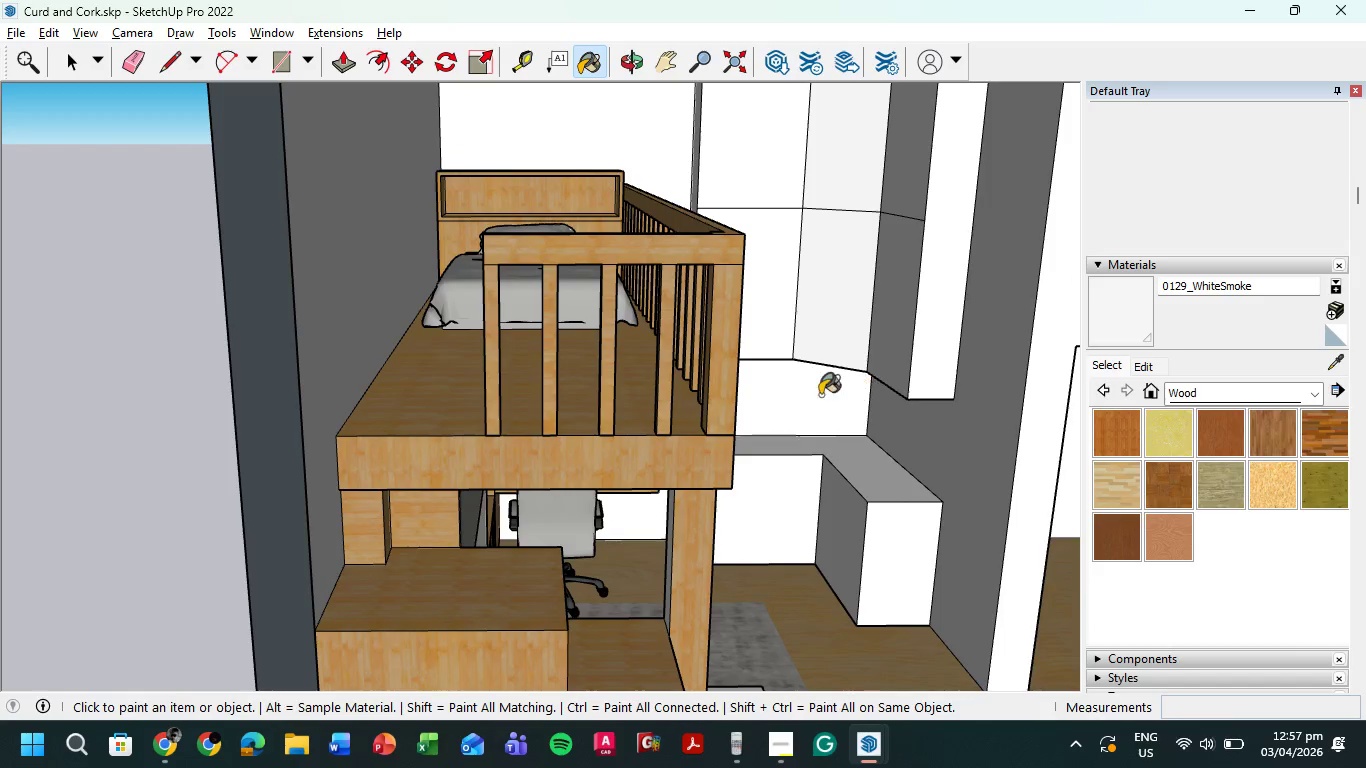 
left_click([819, 394])
 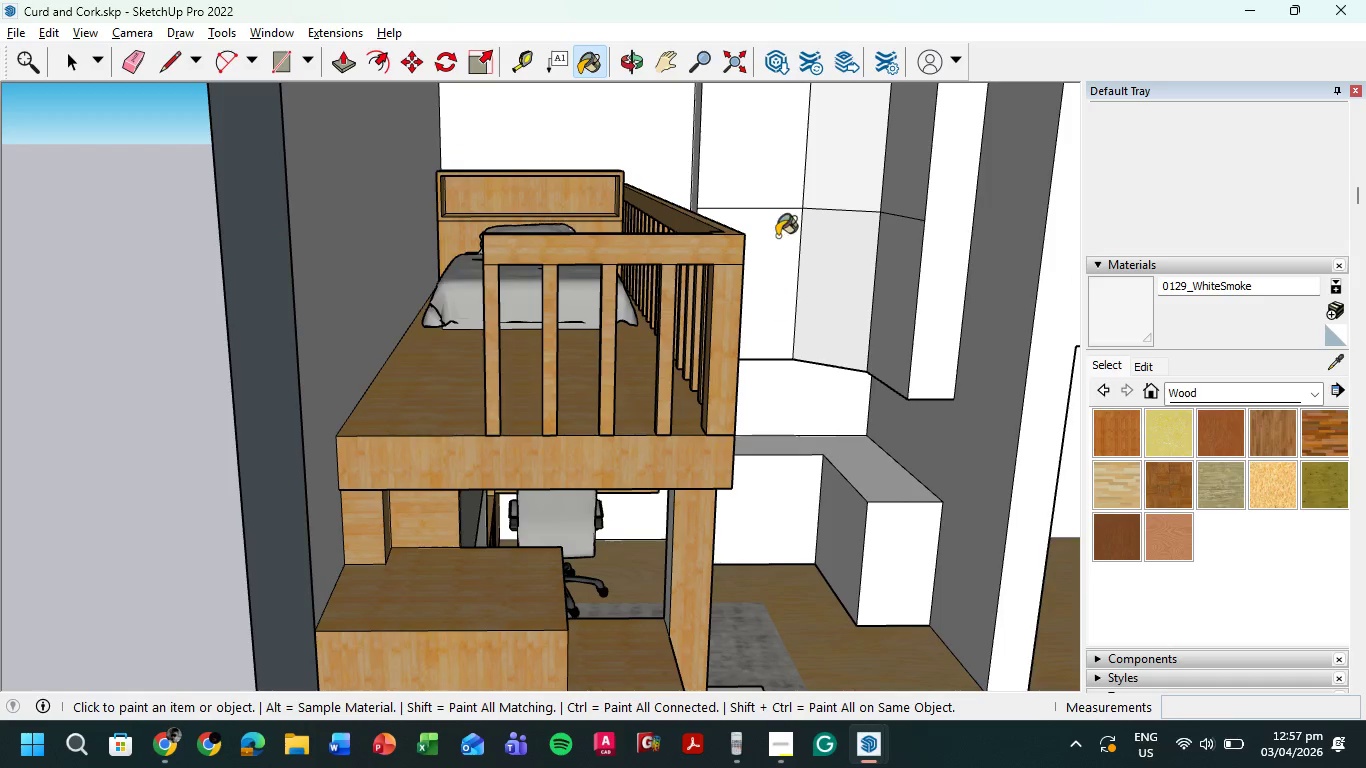 
triple_click([777, 180])
 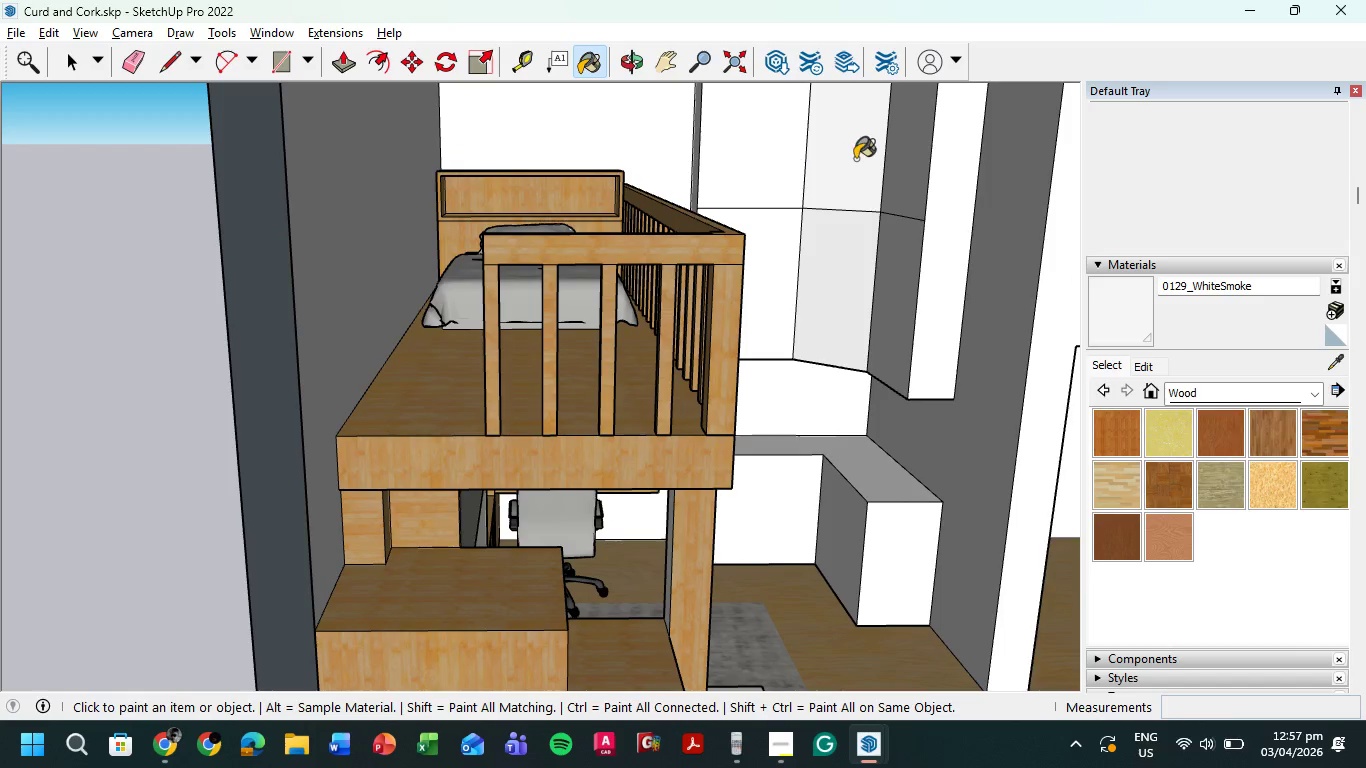 
triple_click([855, 159])
 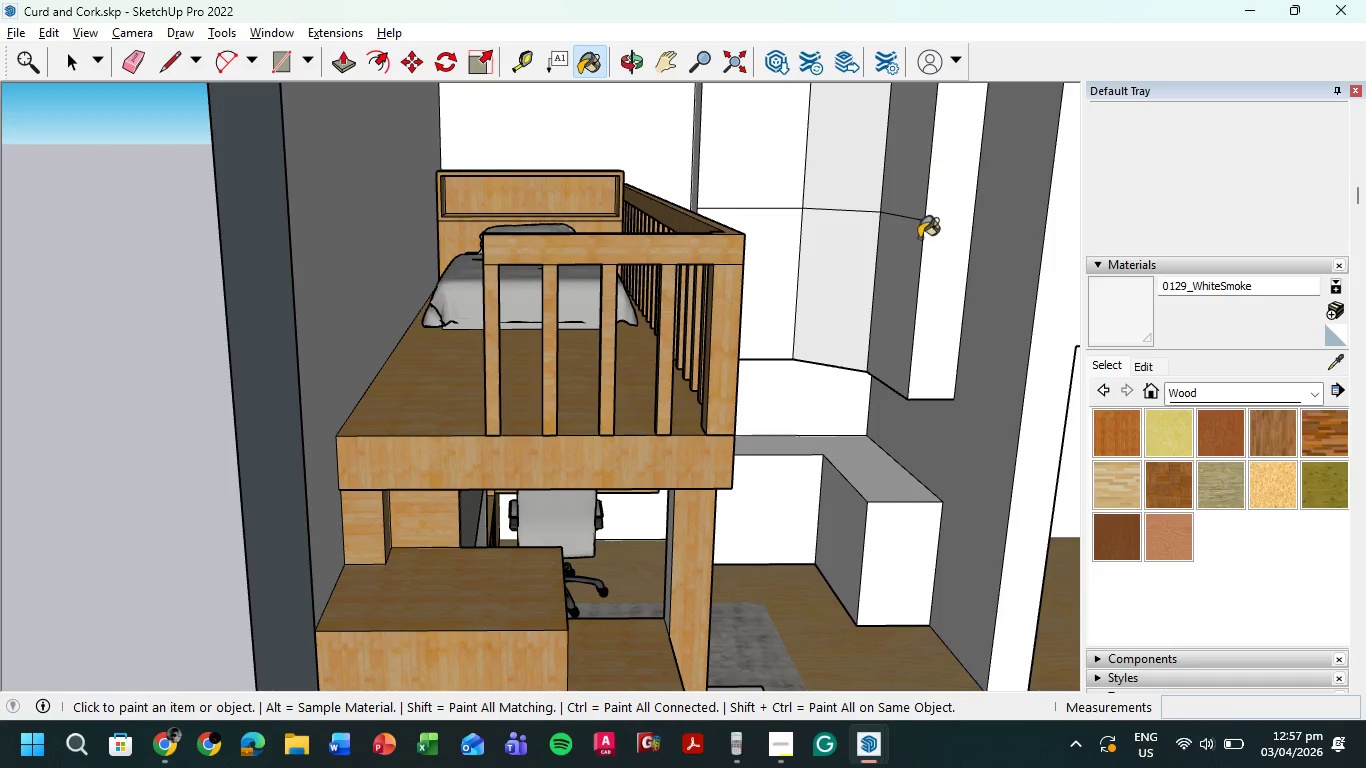 
triple_click([919, 255])
 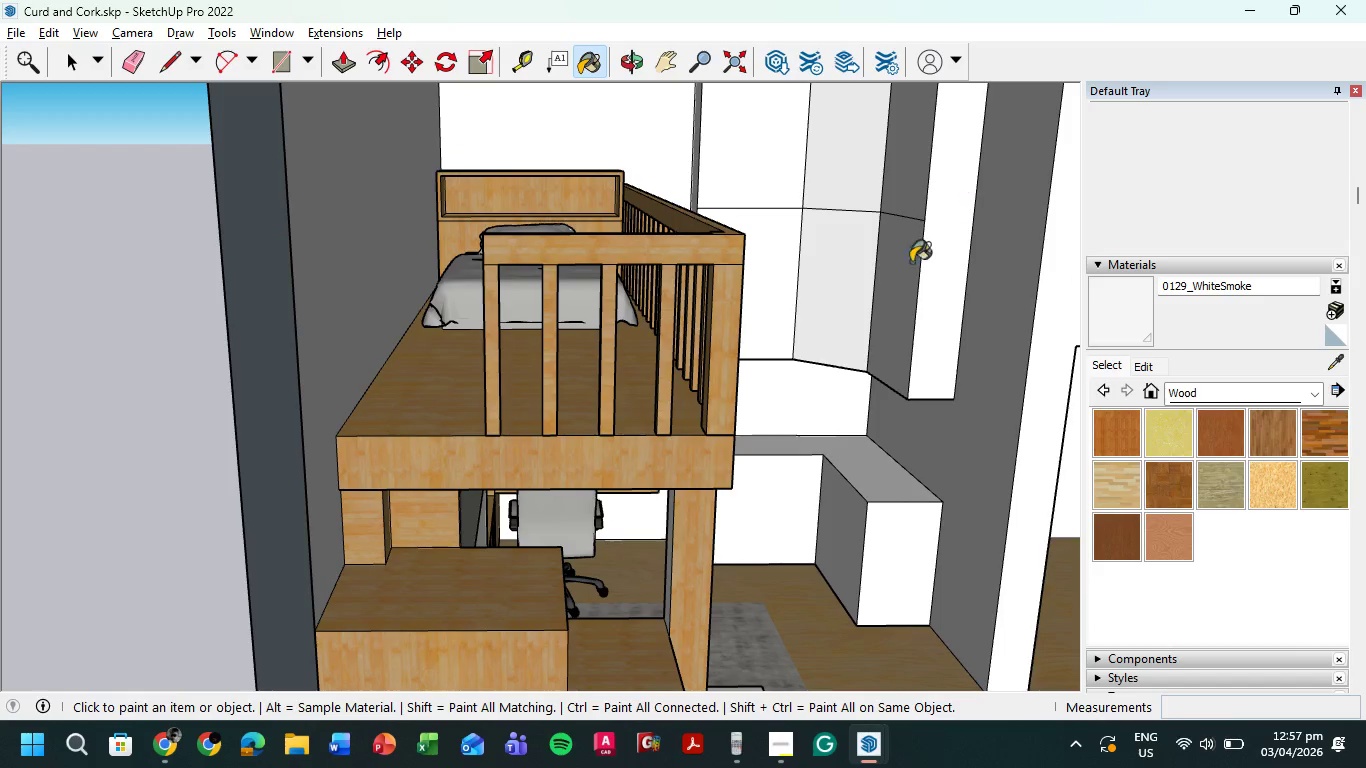 
triple_click([891, 287])
 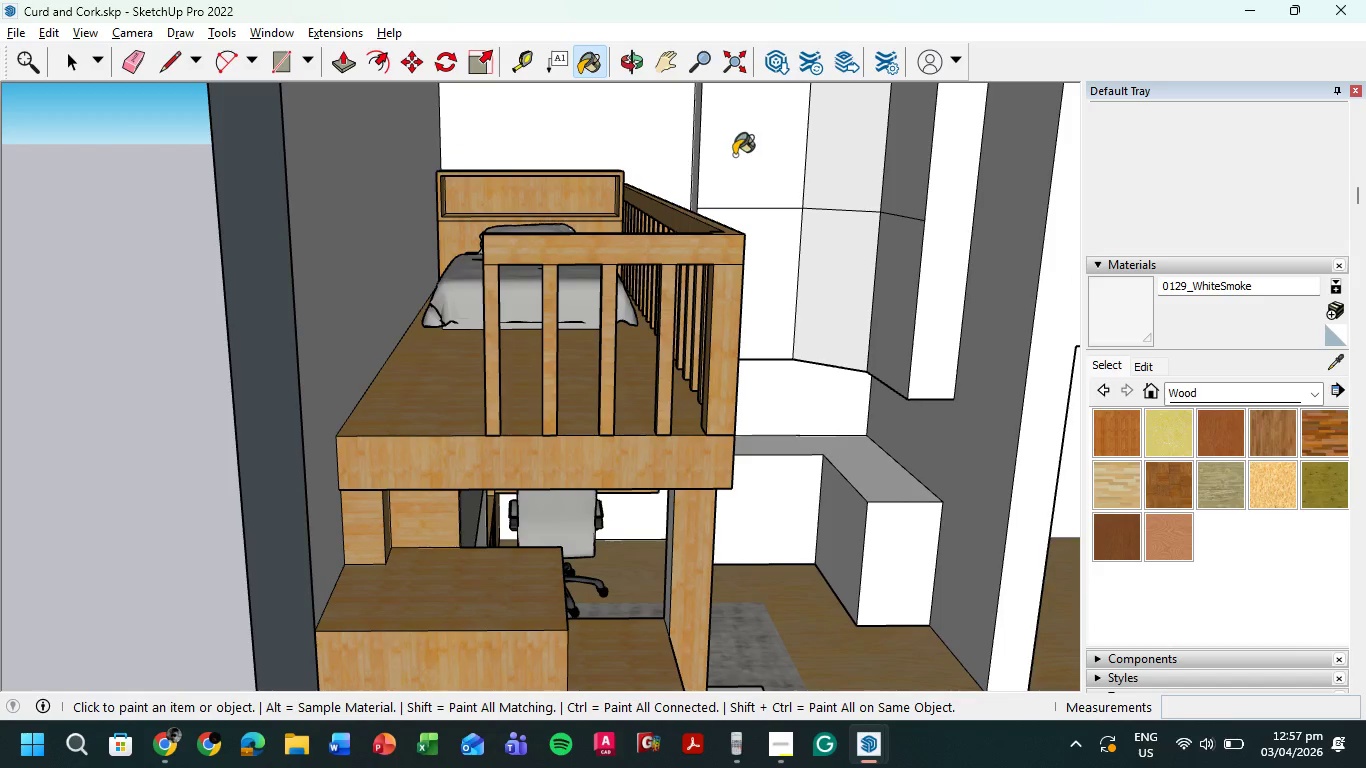 
triple_click([734, 155])
 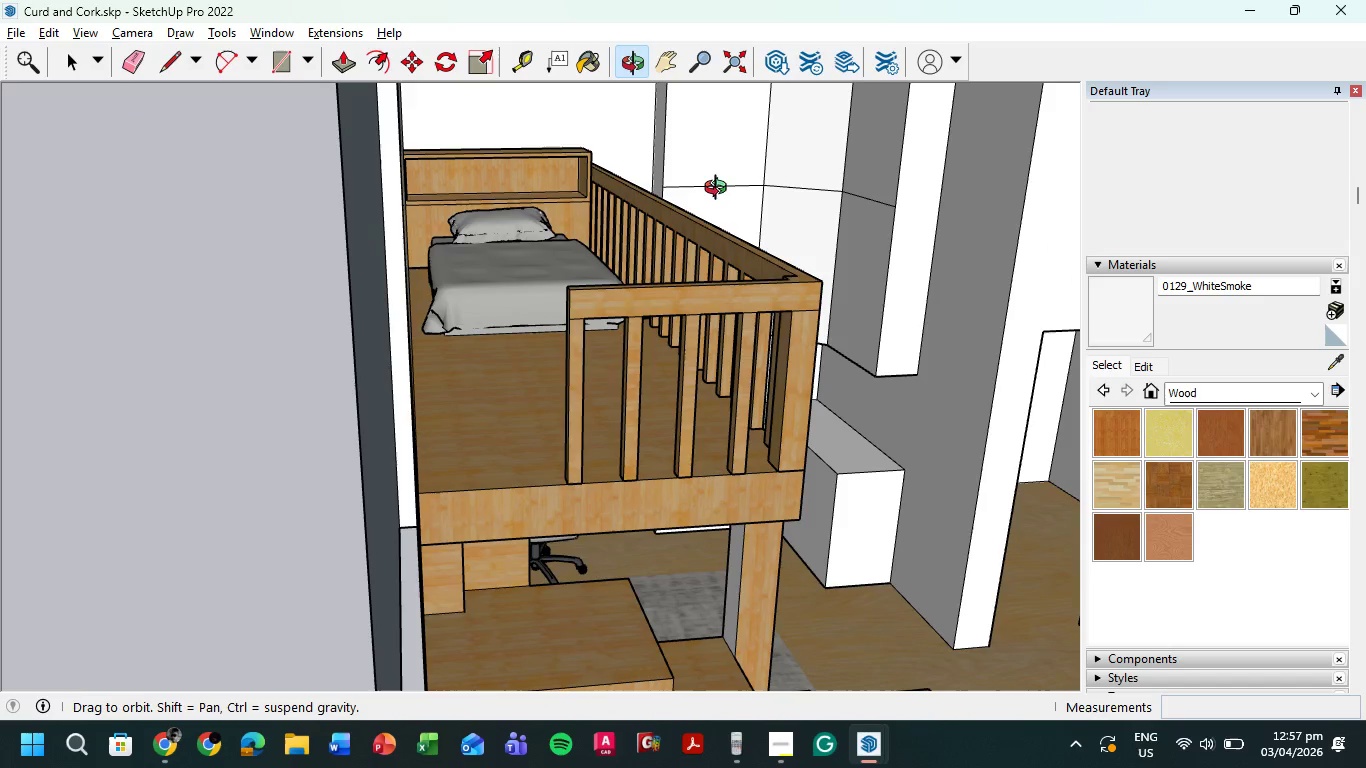 
hold_key(key=ShiftLeft, duration=0.42)
 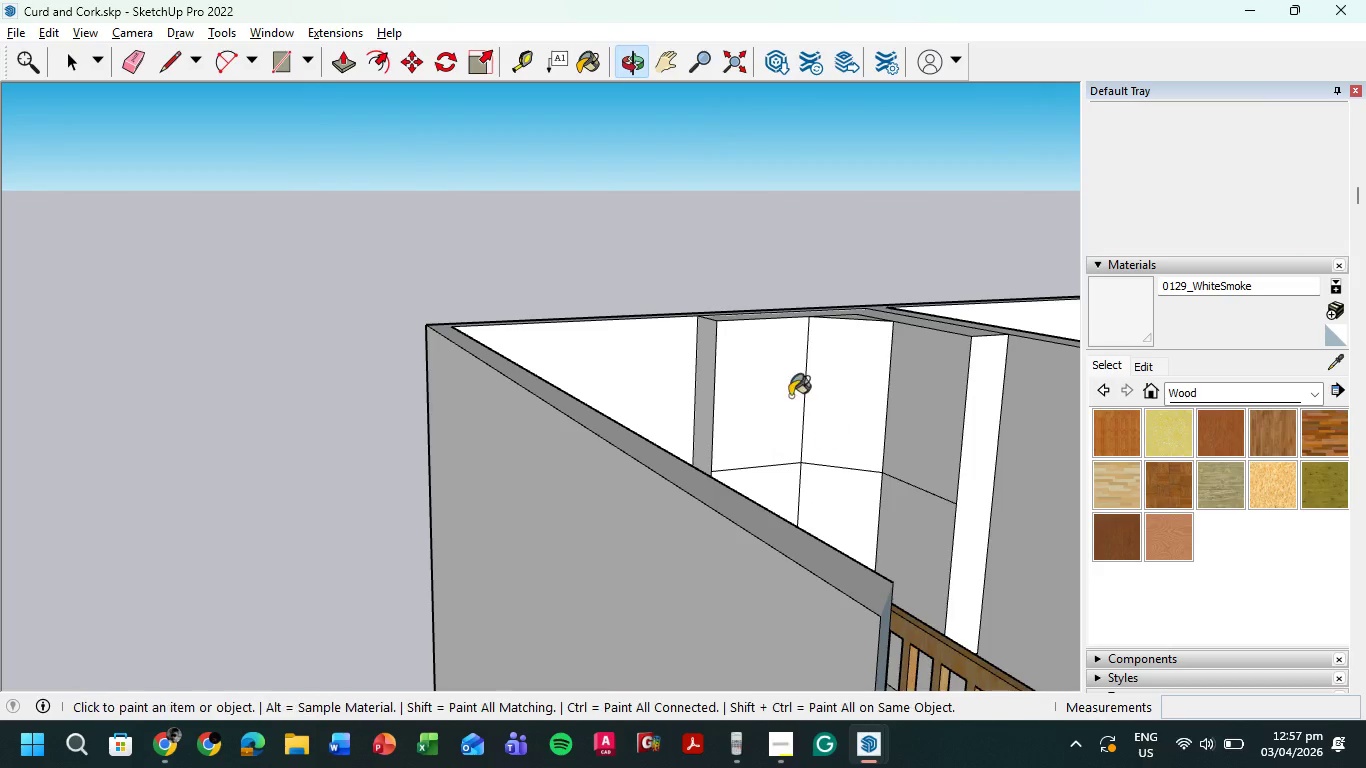 
scroll: coordinate [753, 368], scroll_direction: up, amount: 4.0
 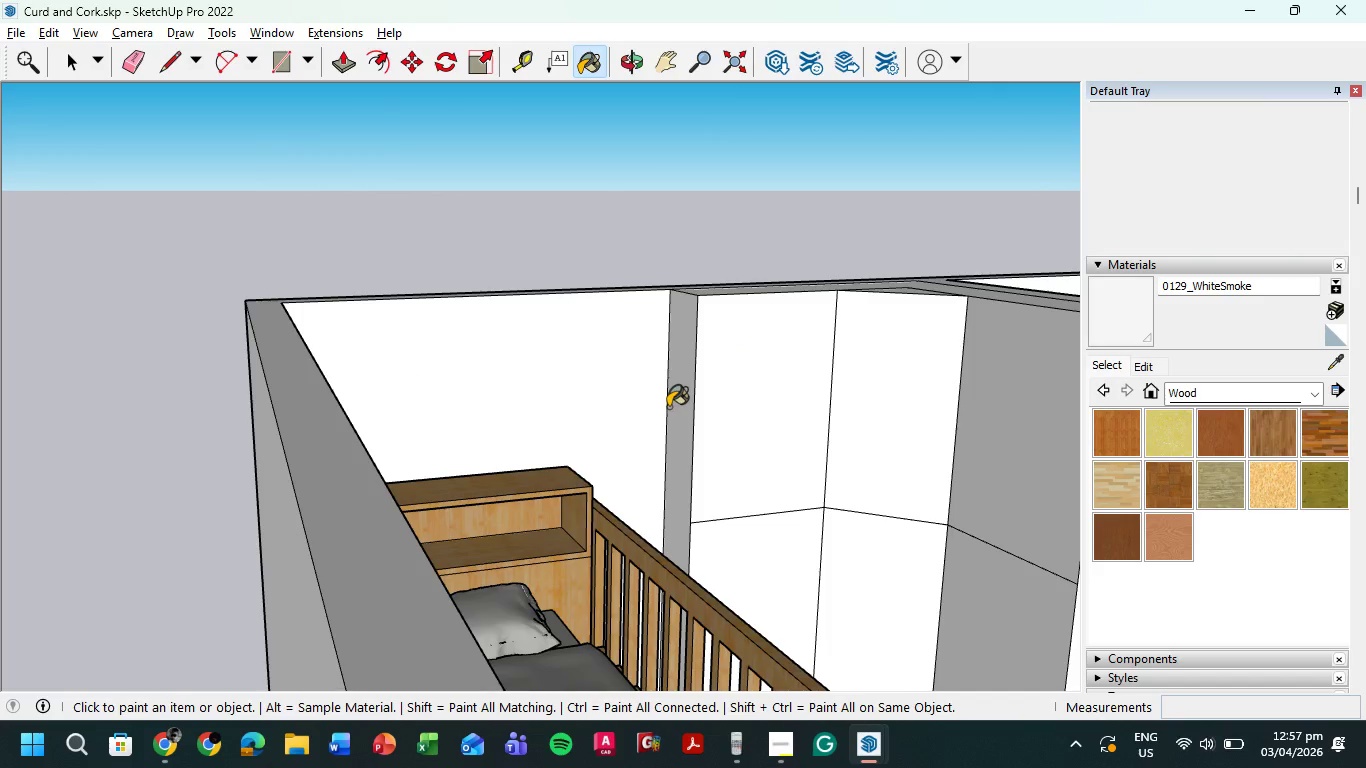 
hold_key(key=ShiftLeft, duration=1.03)
scroll: coordinate [762, 438], scroll_direction: down, amount: 3.0
 